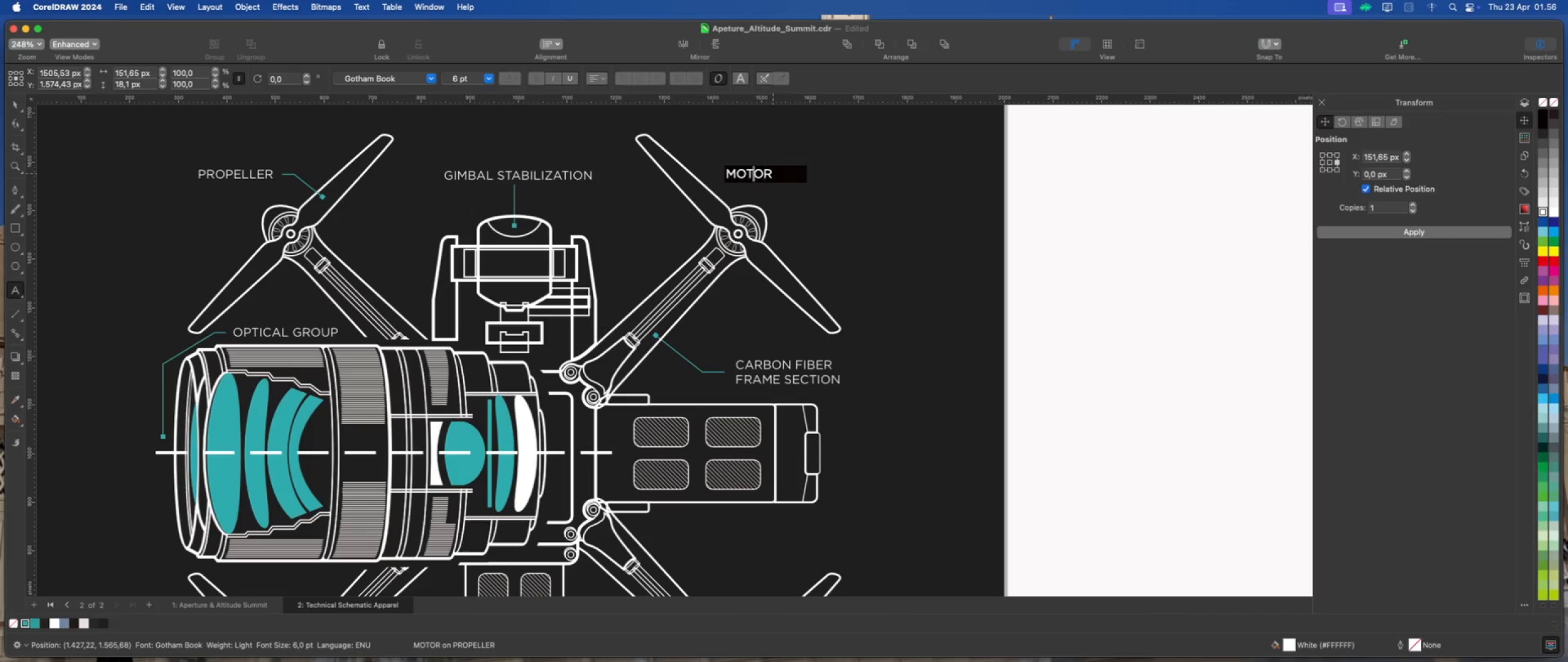 
key(ArrowLeft)
 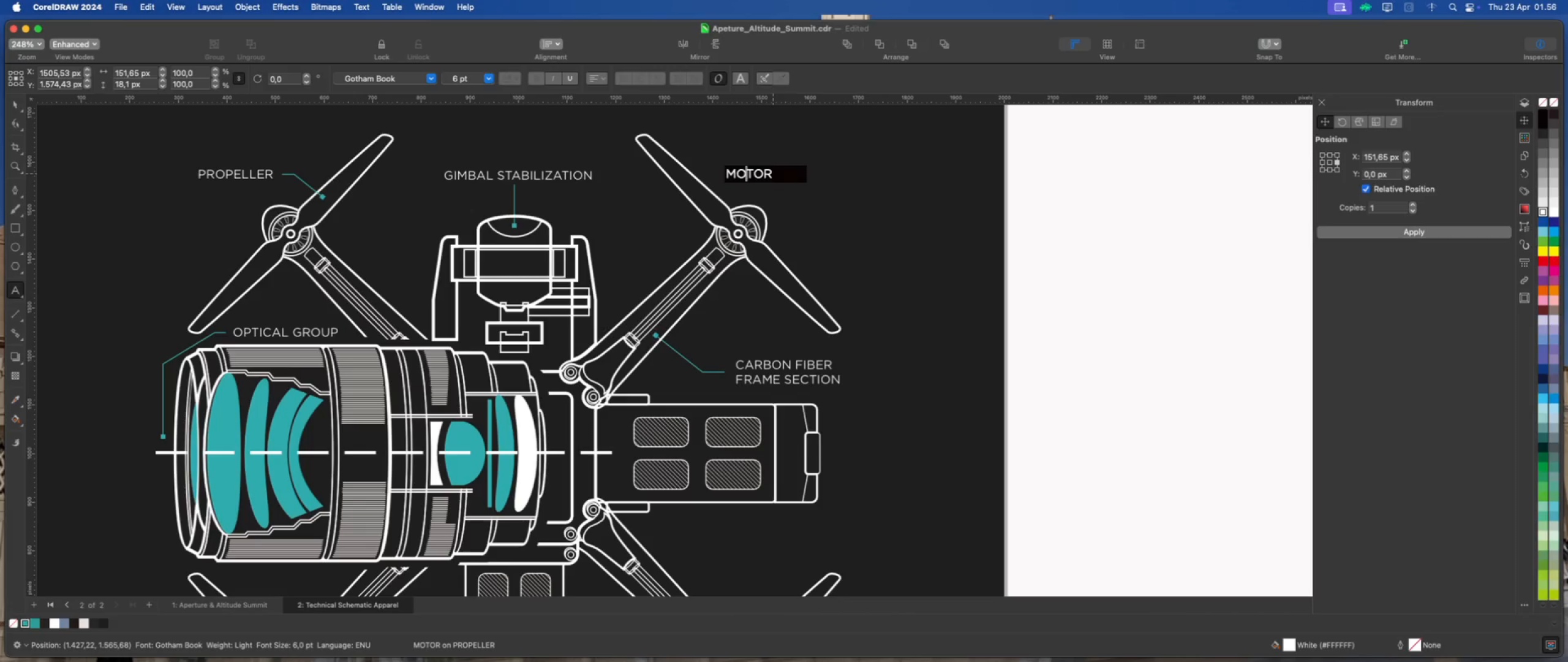 
key(ArrowLeft)
 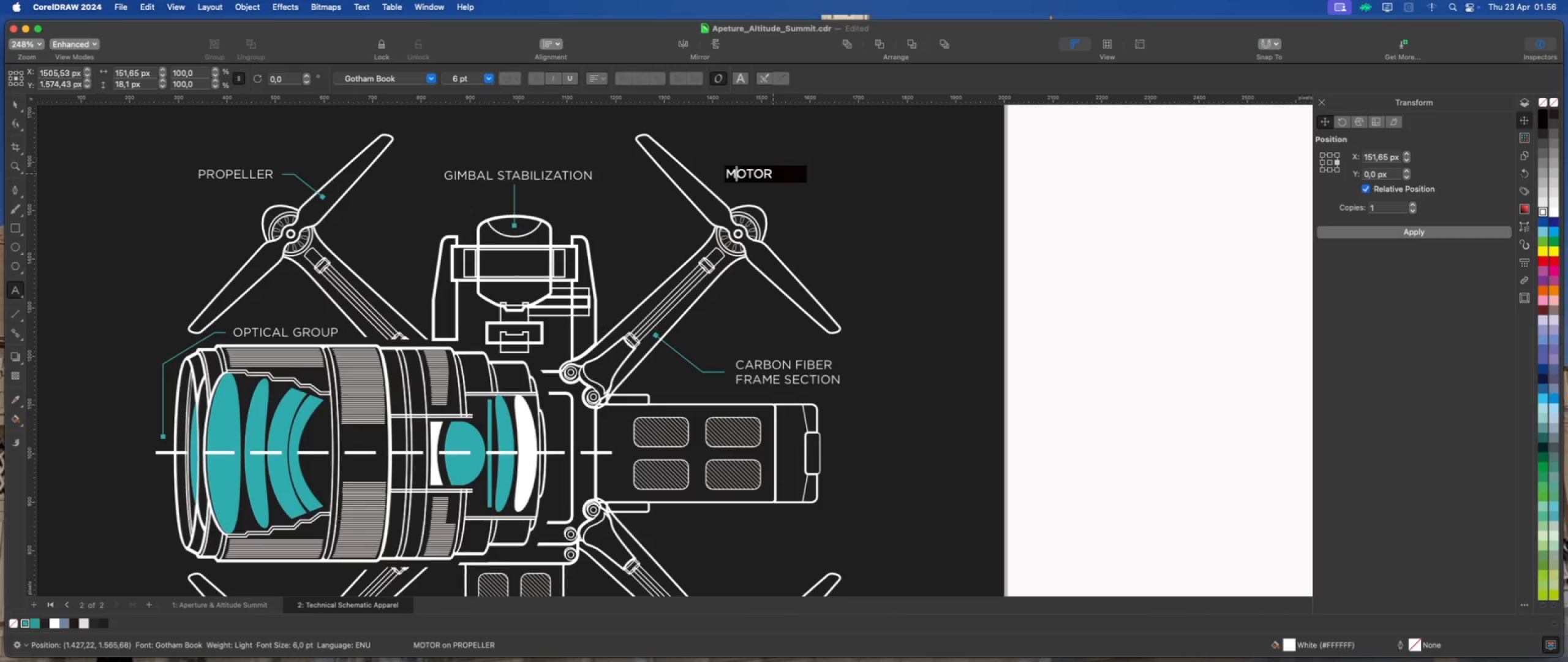 
key(ArrowLeft)
 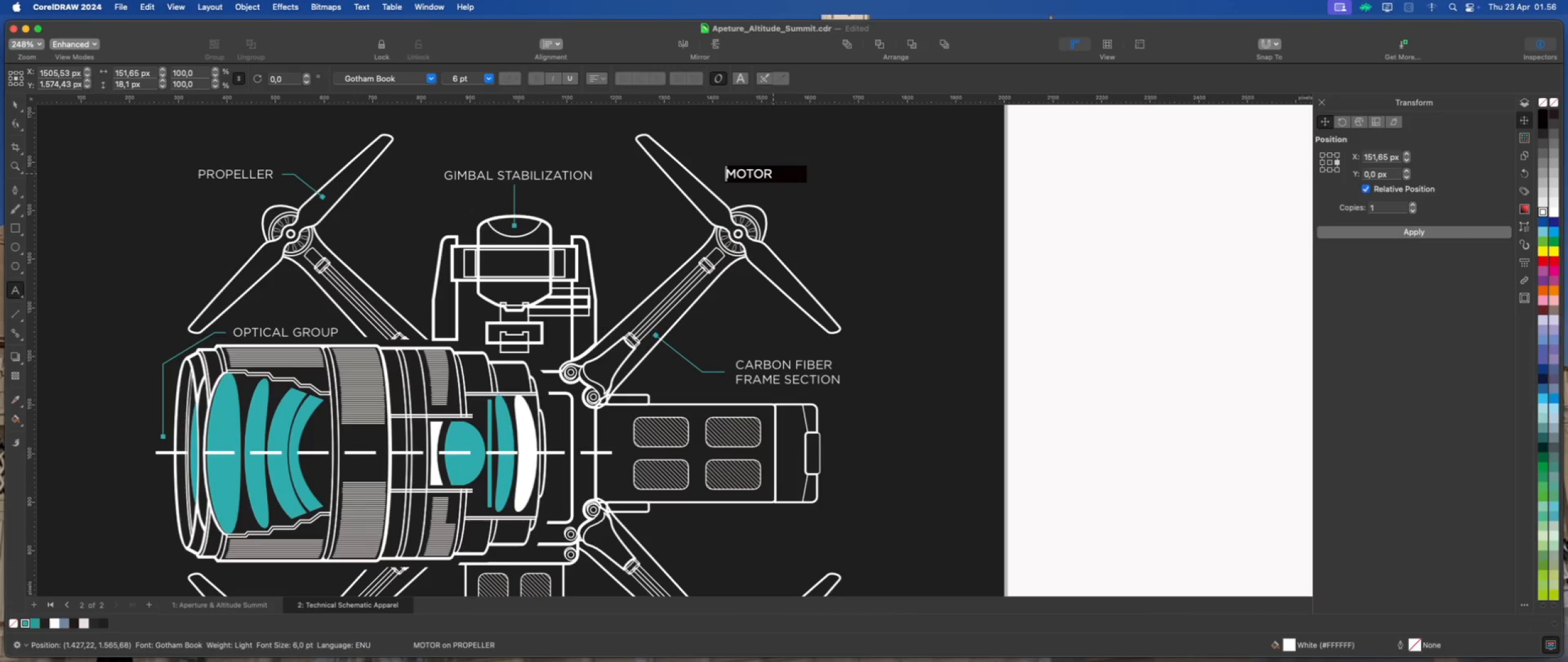 
key(ArrowLeft)
 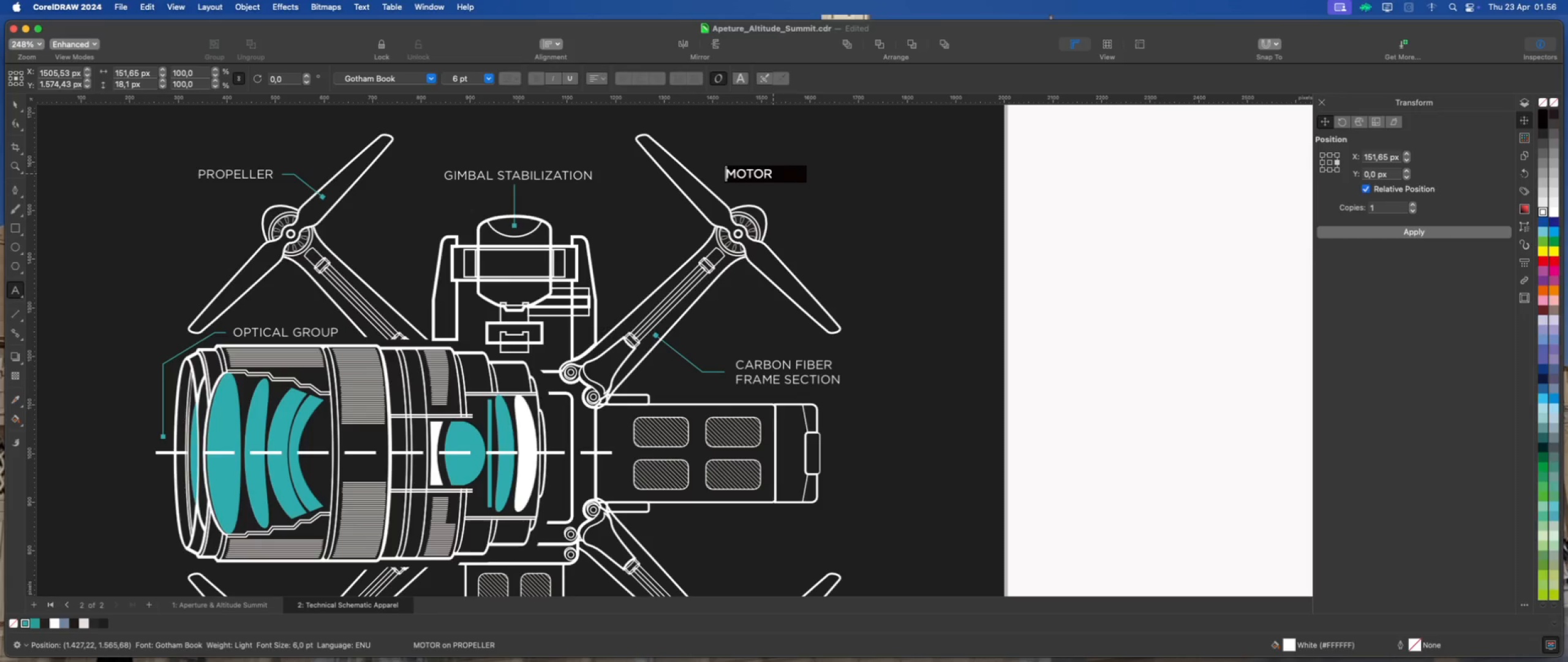 
type(PRONAS )
 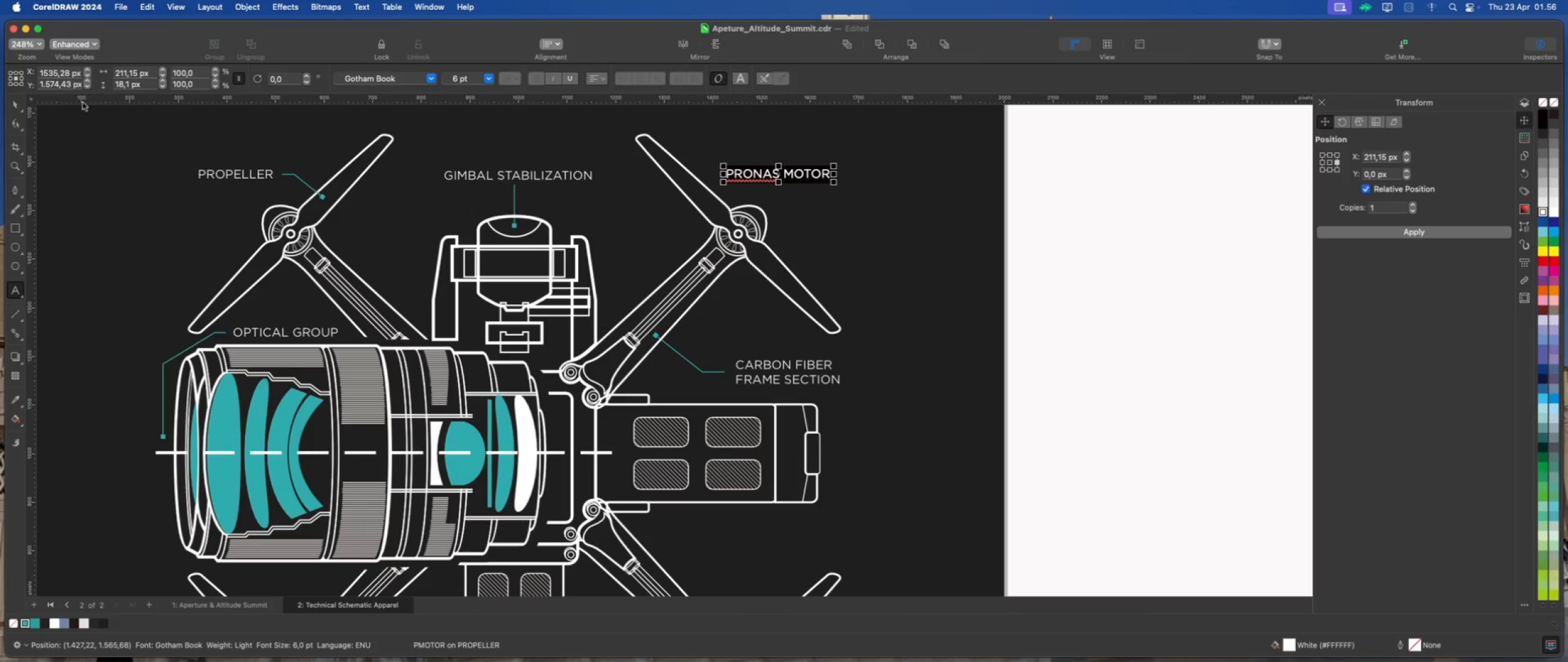 
left_click([13, 104])
 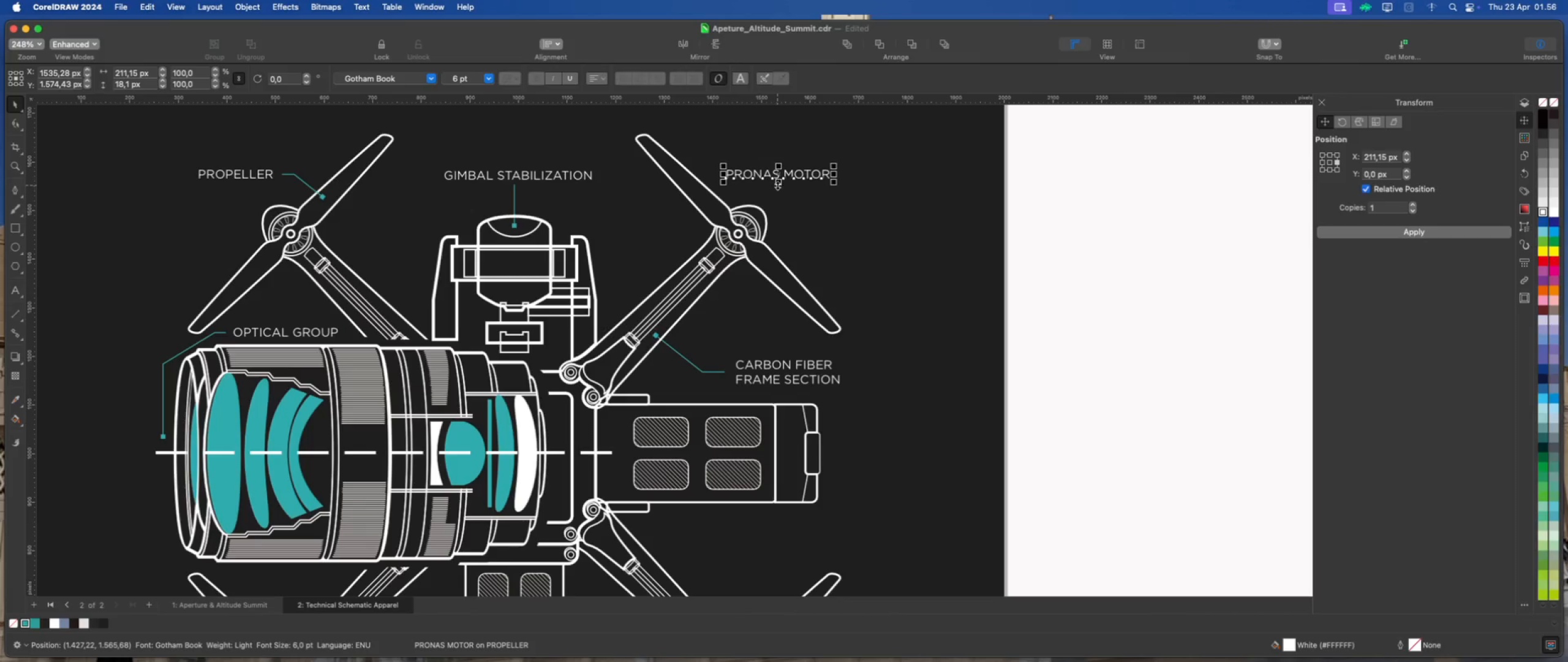 
hold_key(key=ShiftLeft, duration=2.14)
left_click([584, 175])
 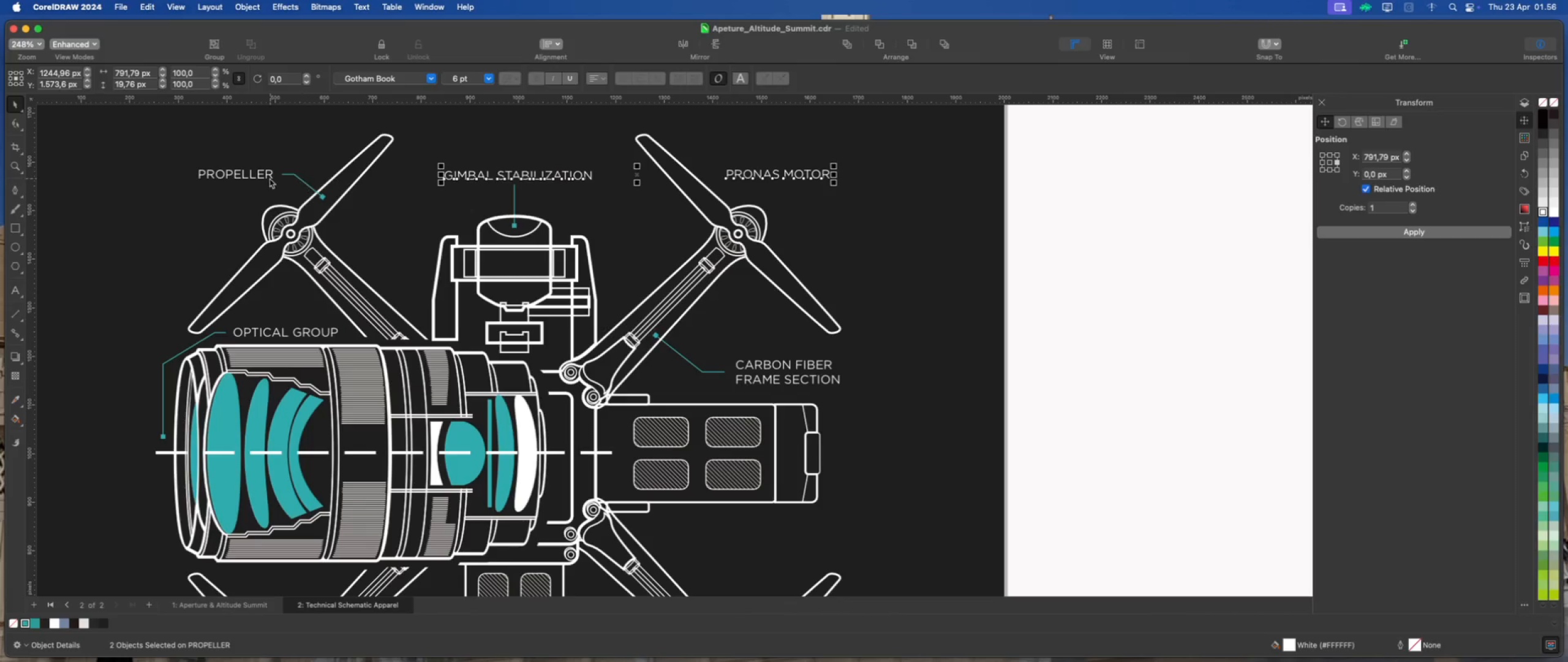 
left_click([265, 177])
 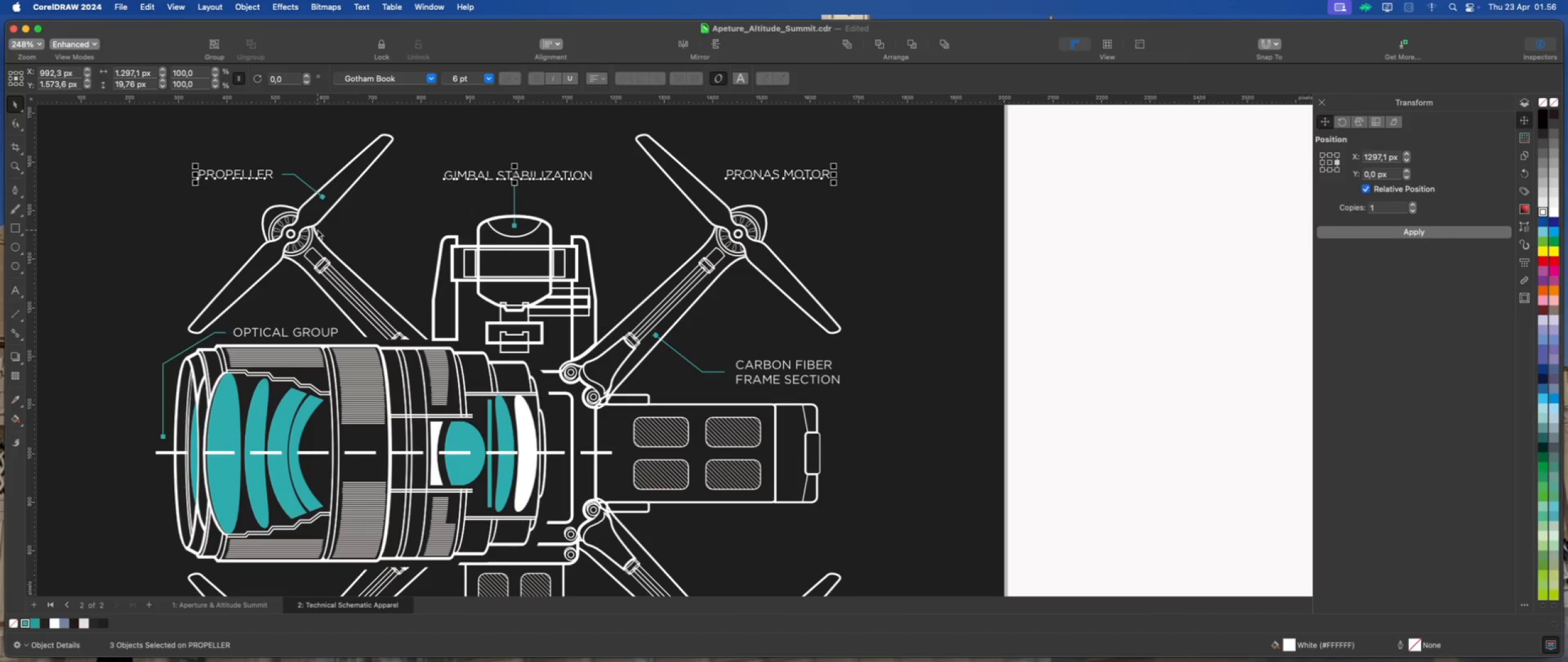 
key(Shift+E)
 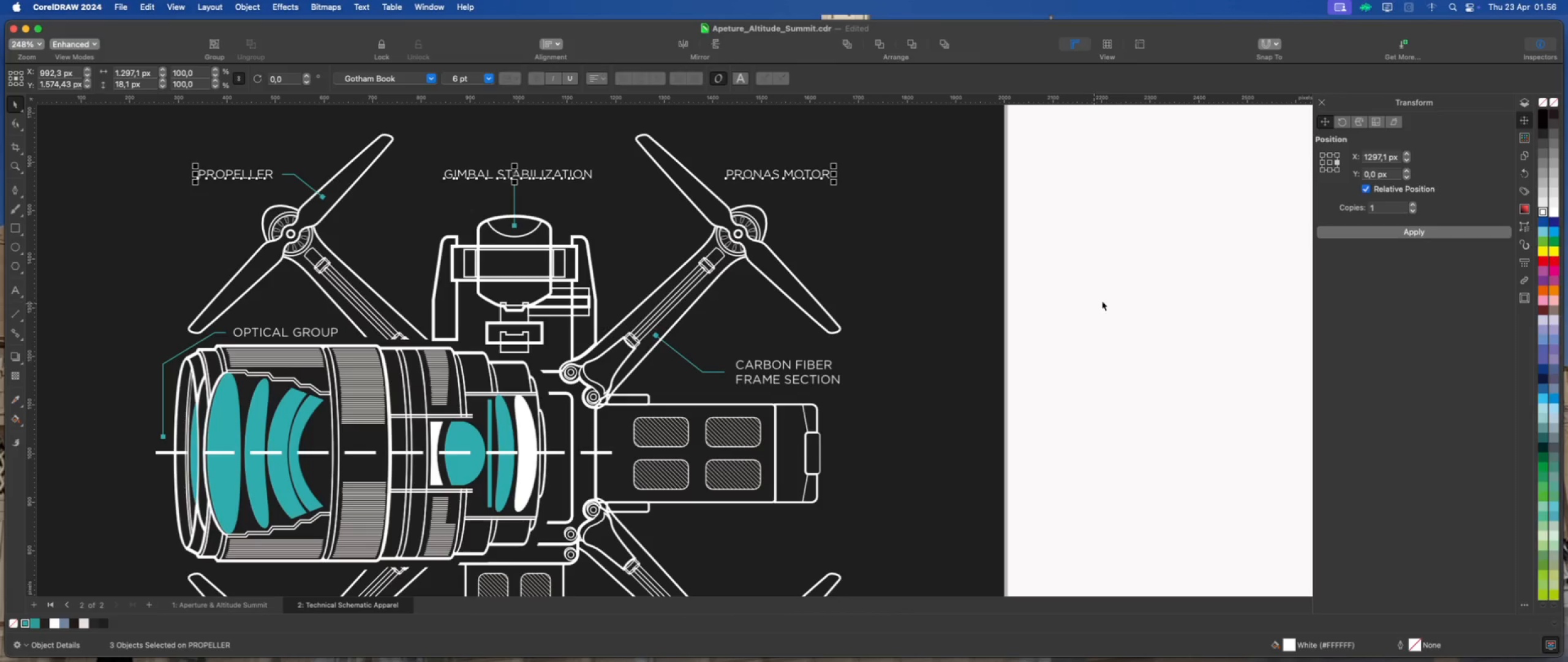 
left_click([1126, 294])
 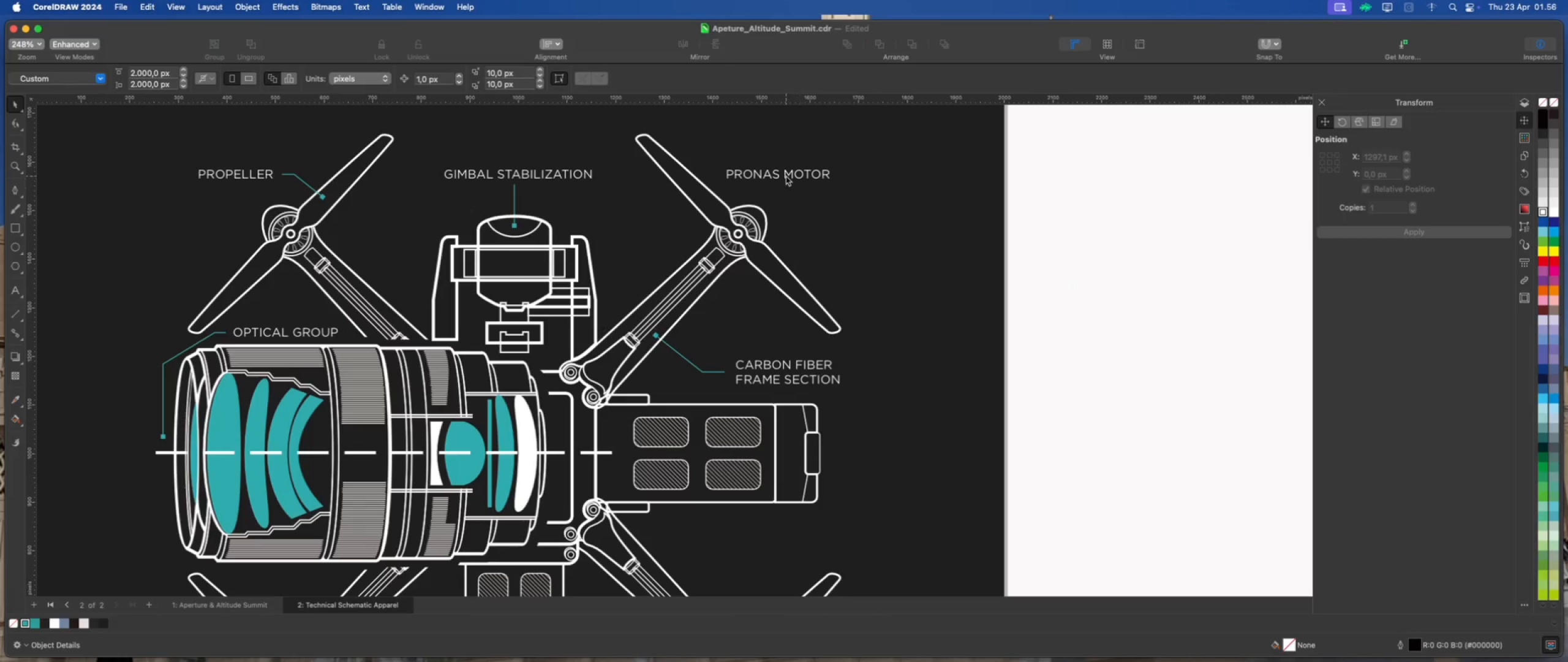 
left_click([786, 176])
 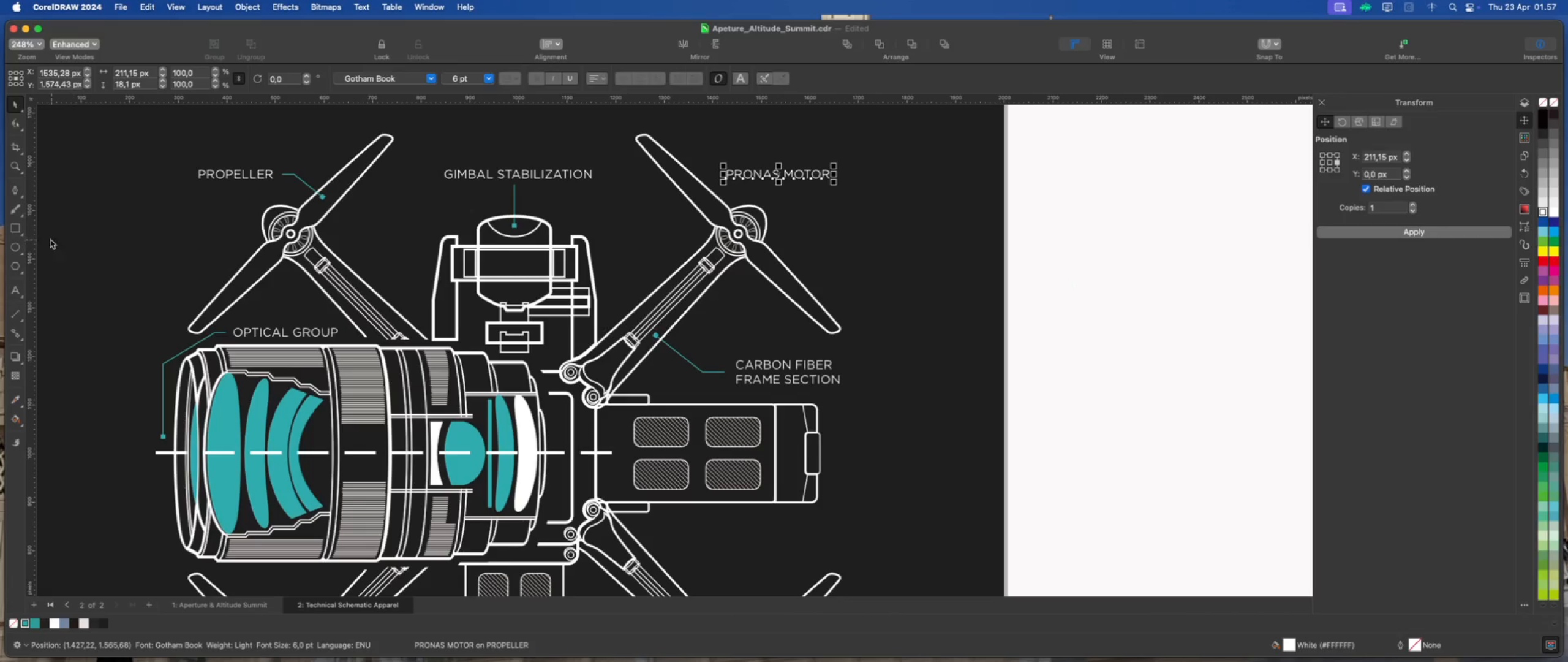 
left_click([15, 191])
 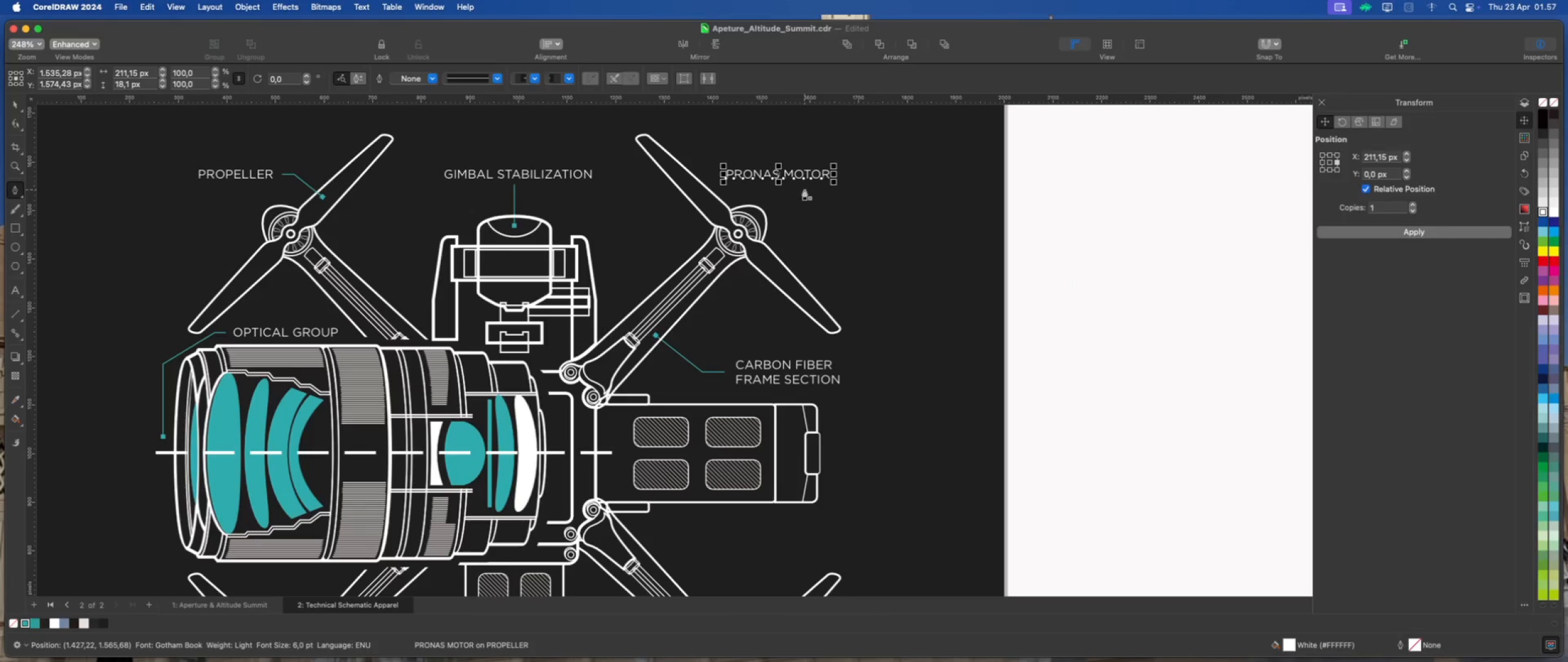 
left_click([804, 188])
 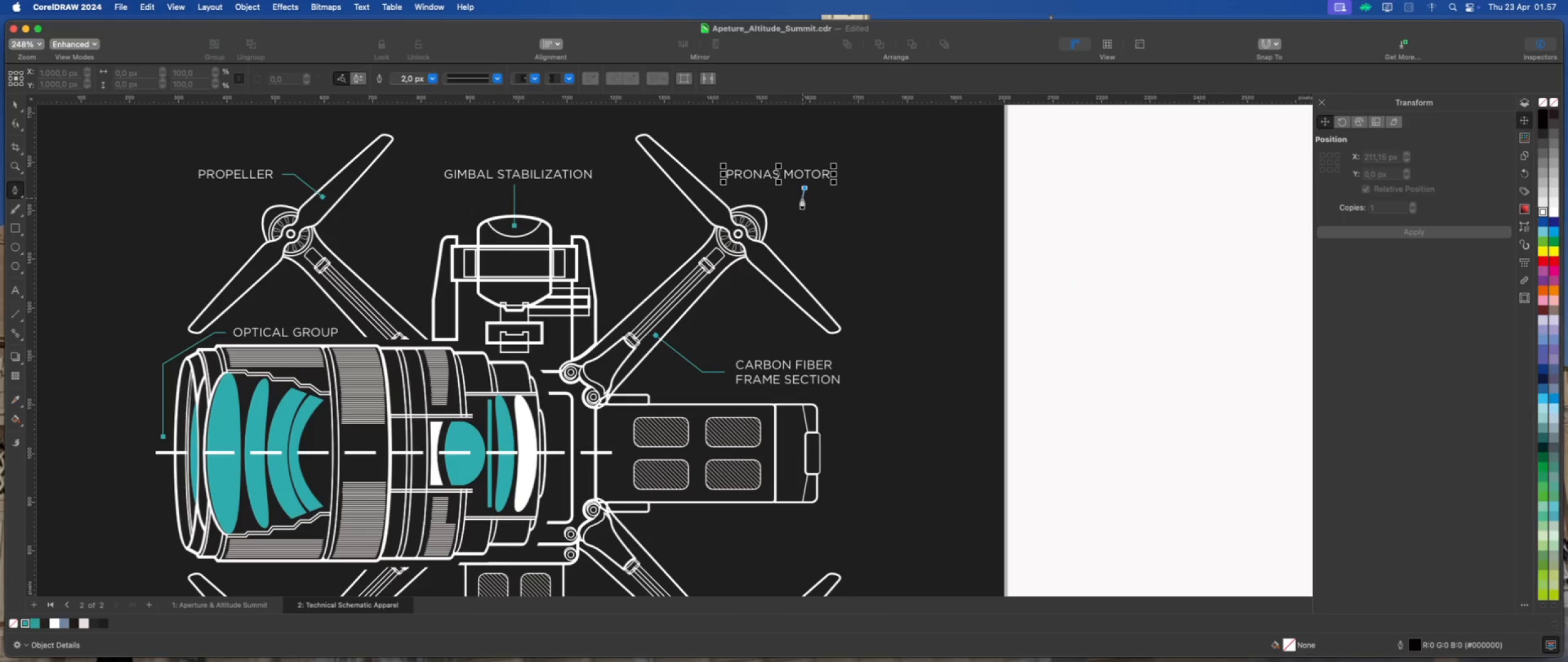 
hold_key(key=ShiftLeft, duration=1.54)
left_click([803, 207])
 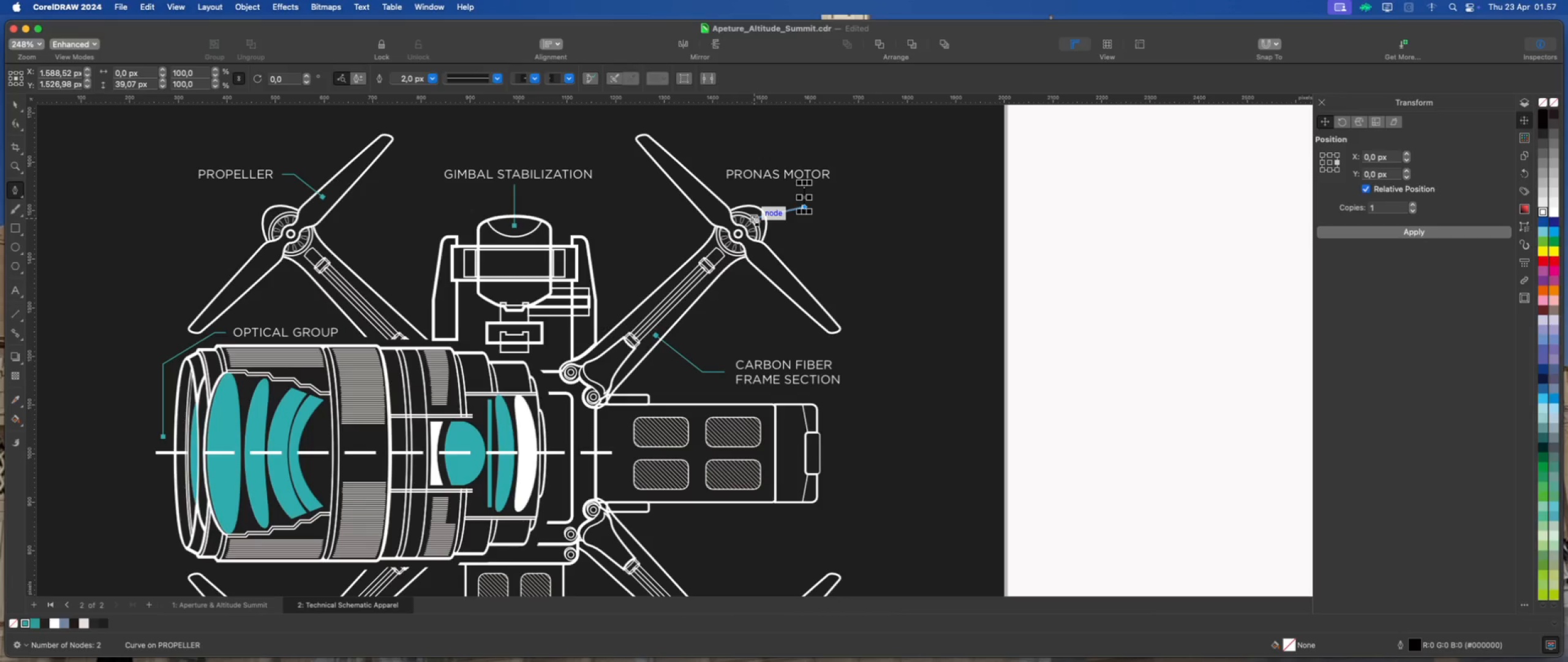 
scroll: coordinate [761, 218], scroll_direction: up, amount: 7.0
 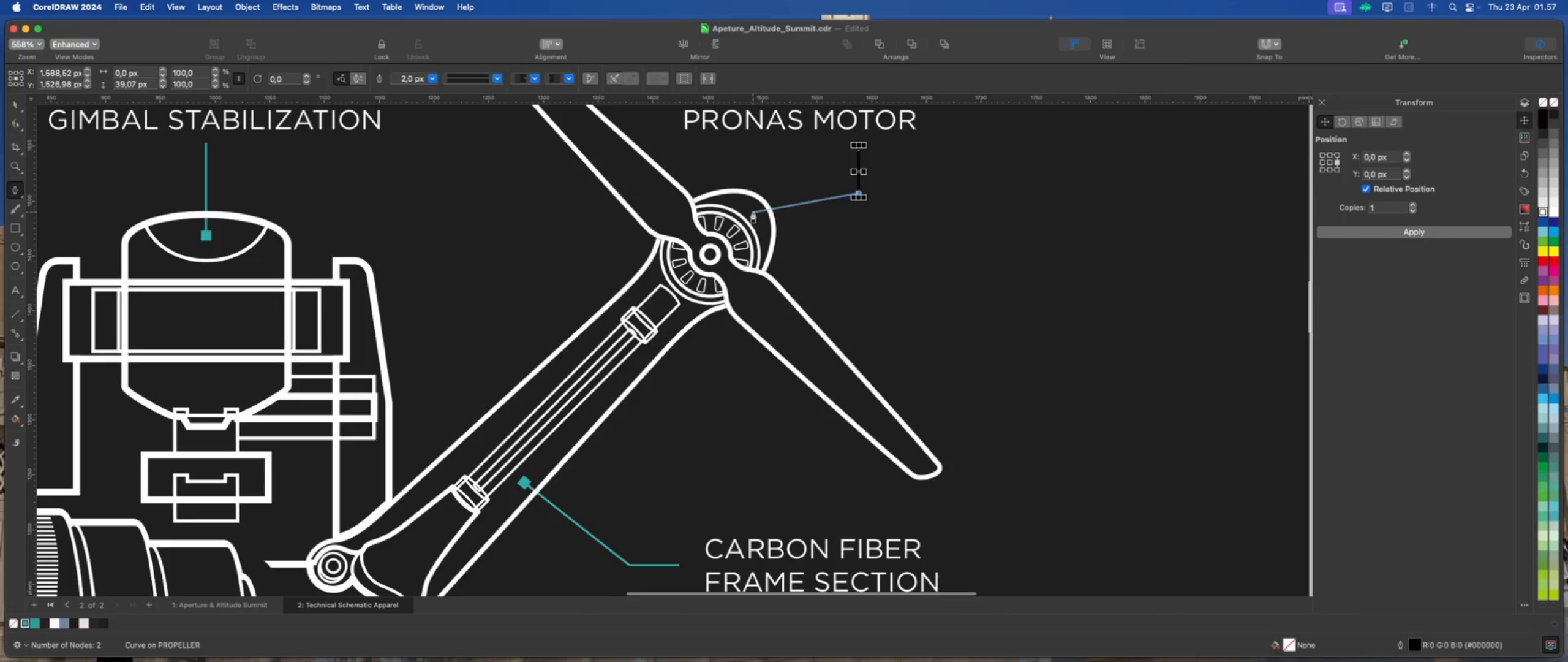 
left_click([753, 212])
 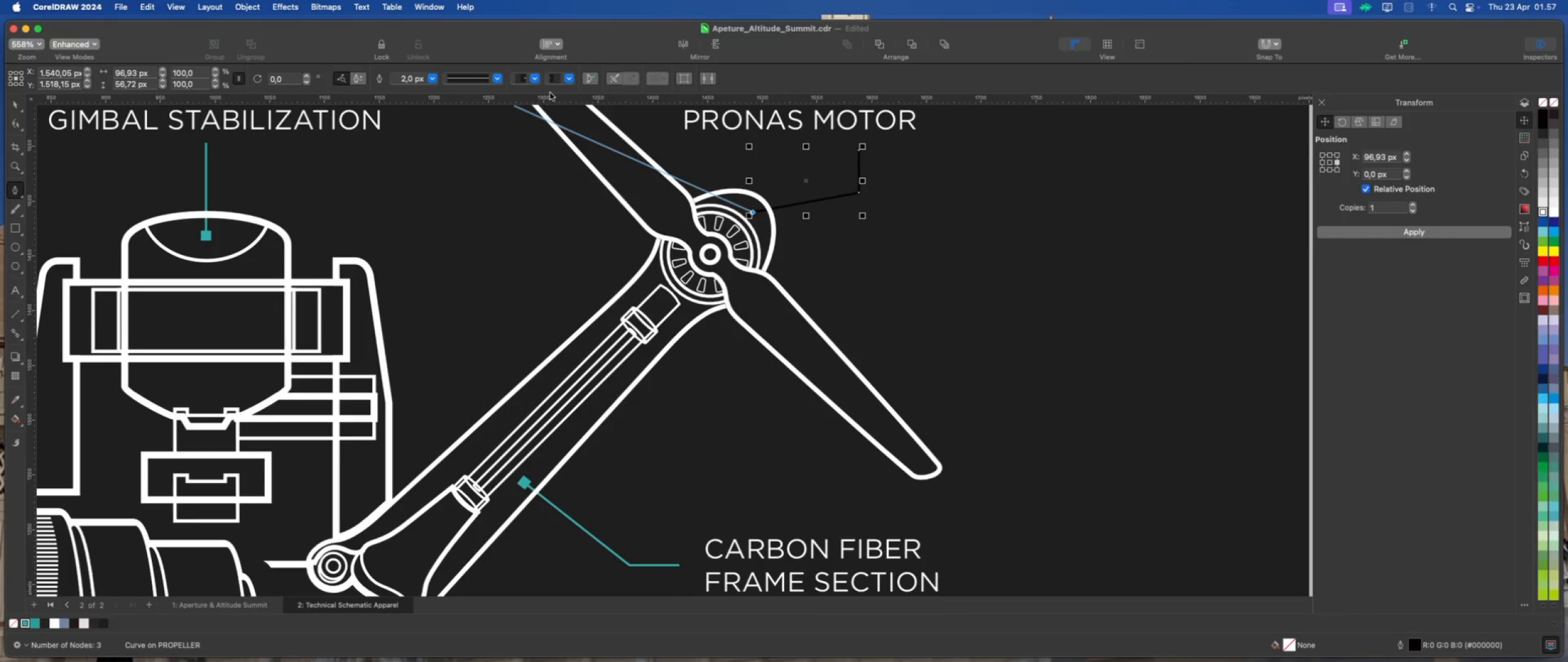 
left_click([568, 80])
 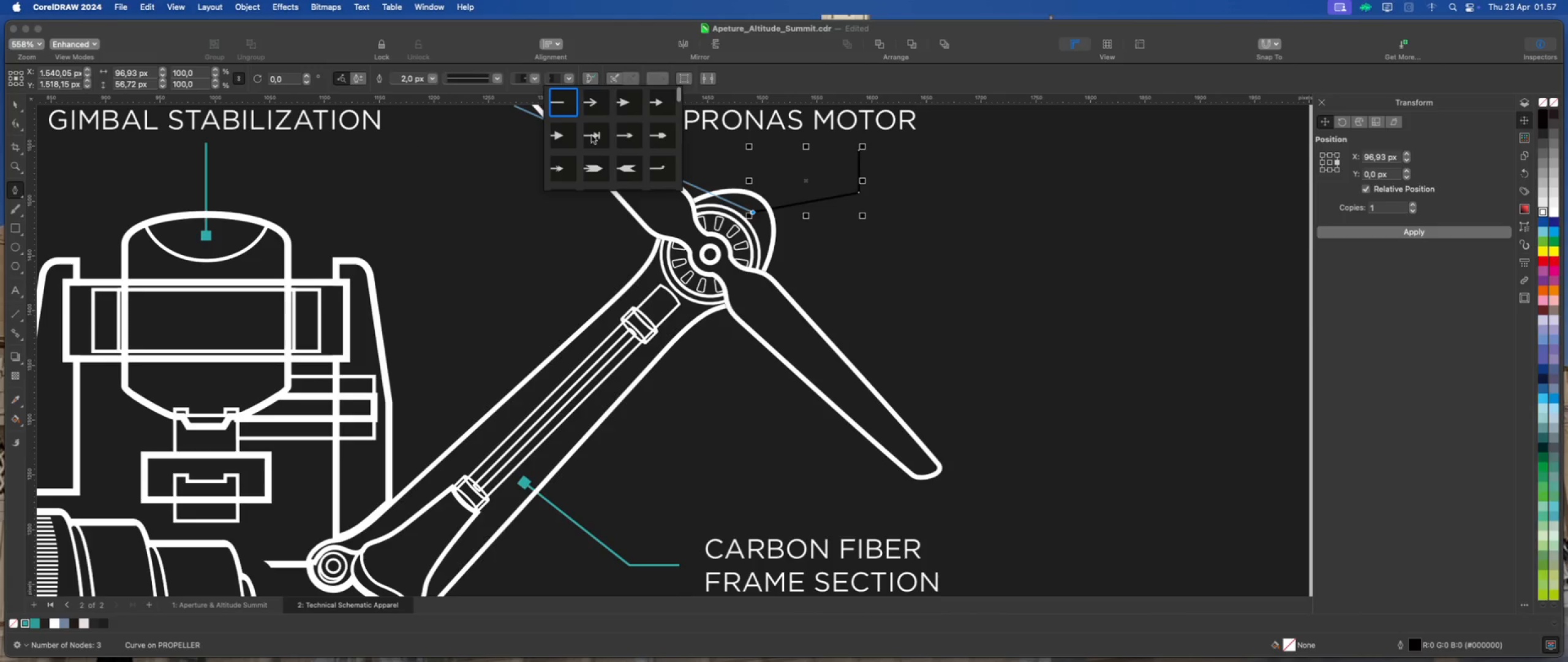 
scroll: coordinate [603, 141], scroll_direction: down, amount: 57.0
 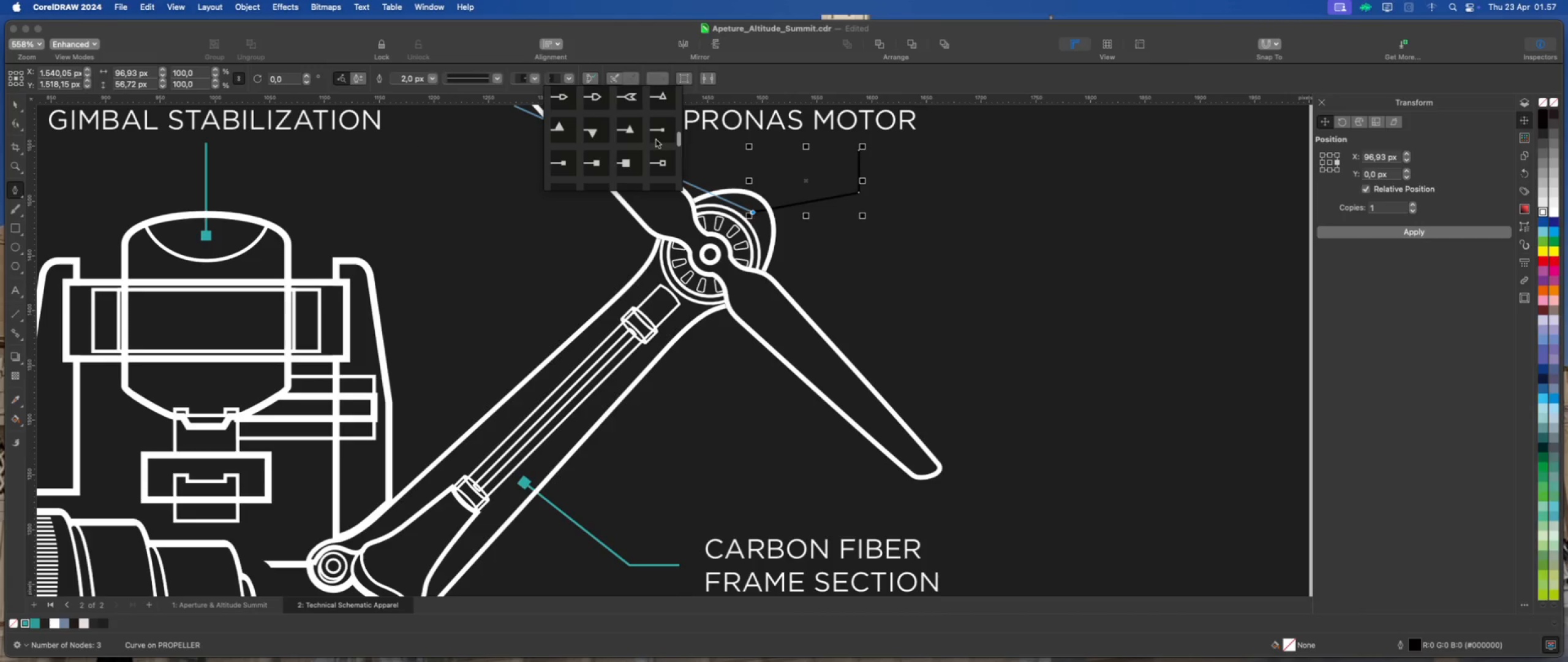 
left_click([659, 134])
 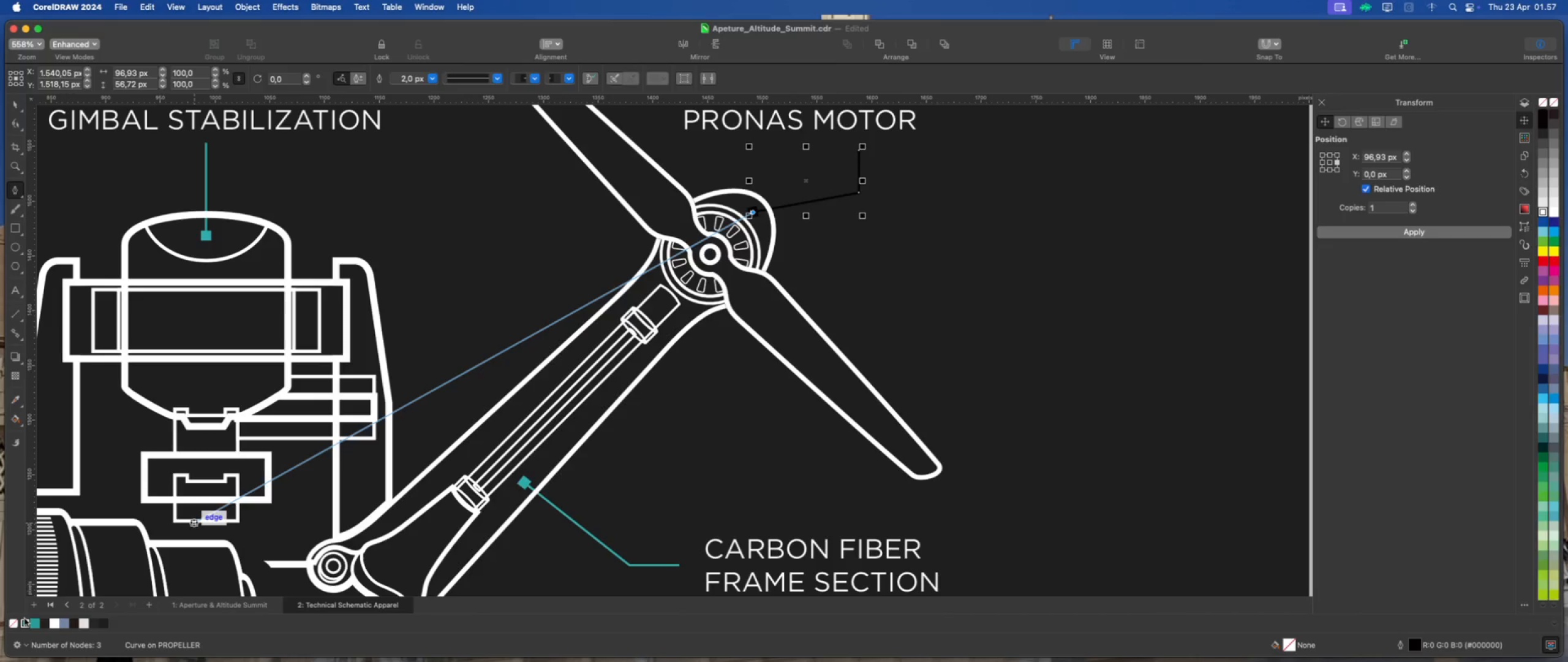 
right_click([25, 624])
 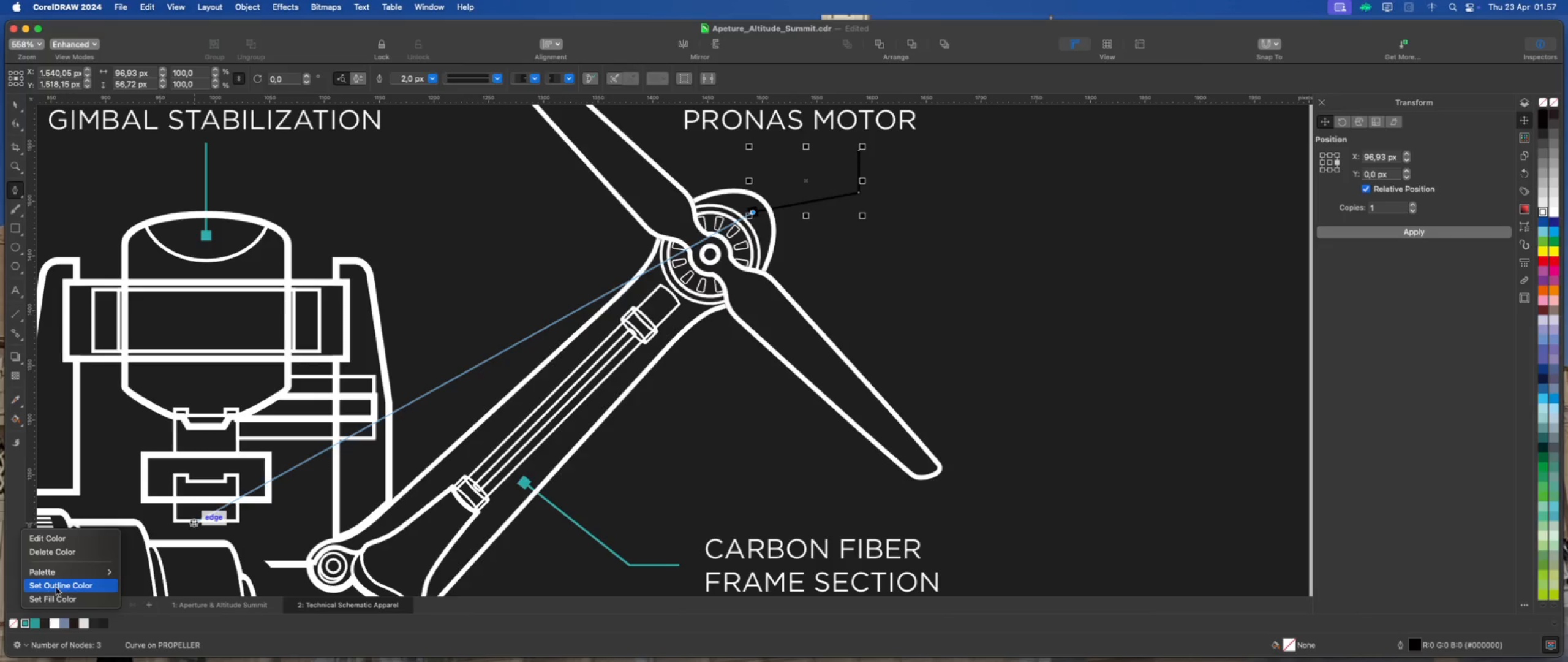 
left_click([57, 588])
 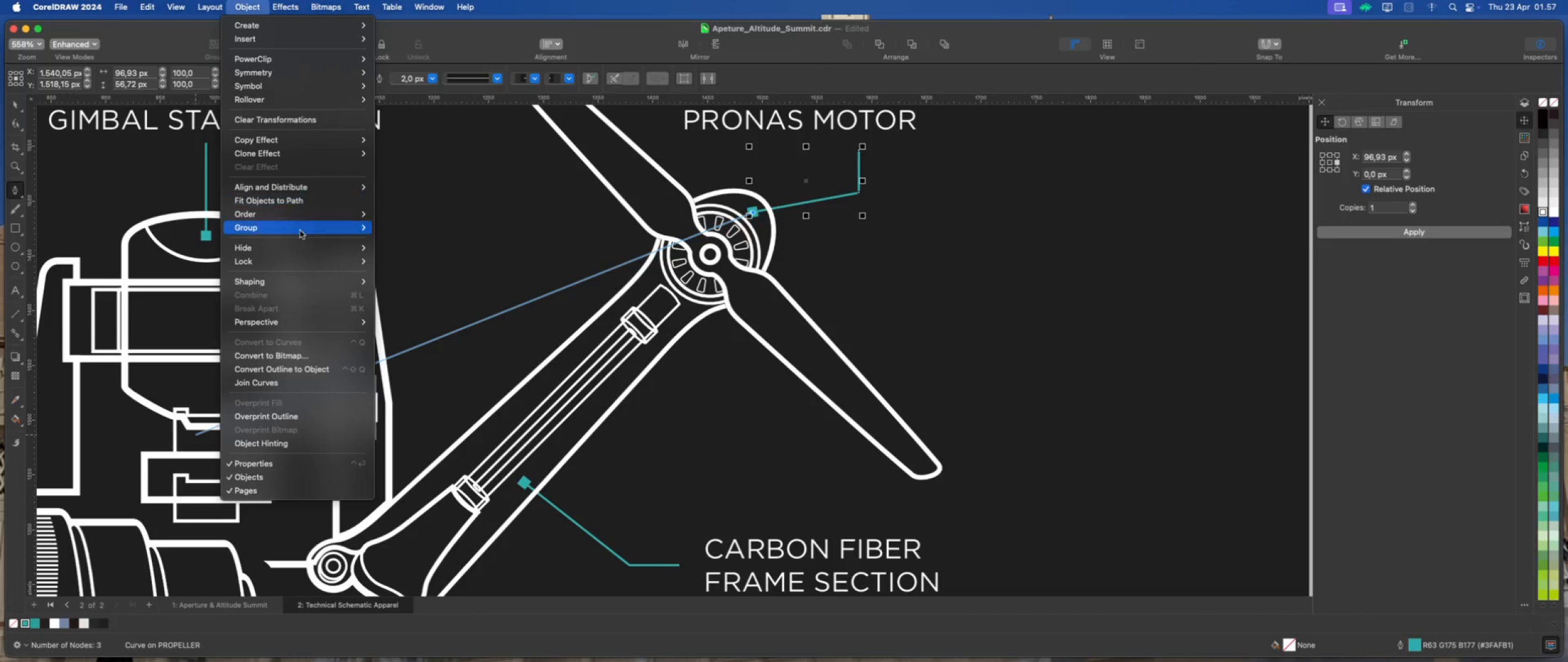 
left_click([298, 373])
 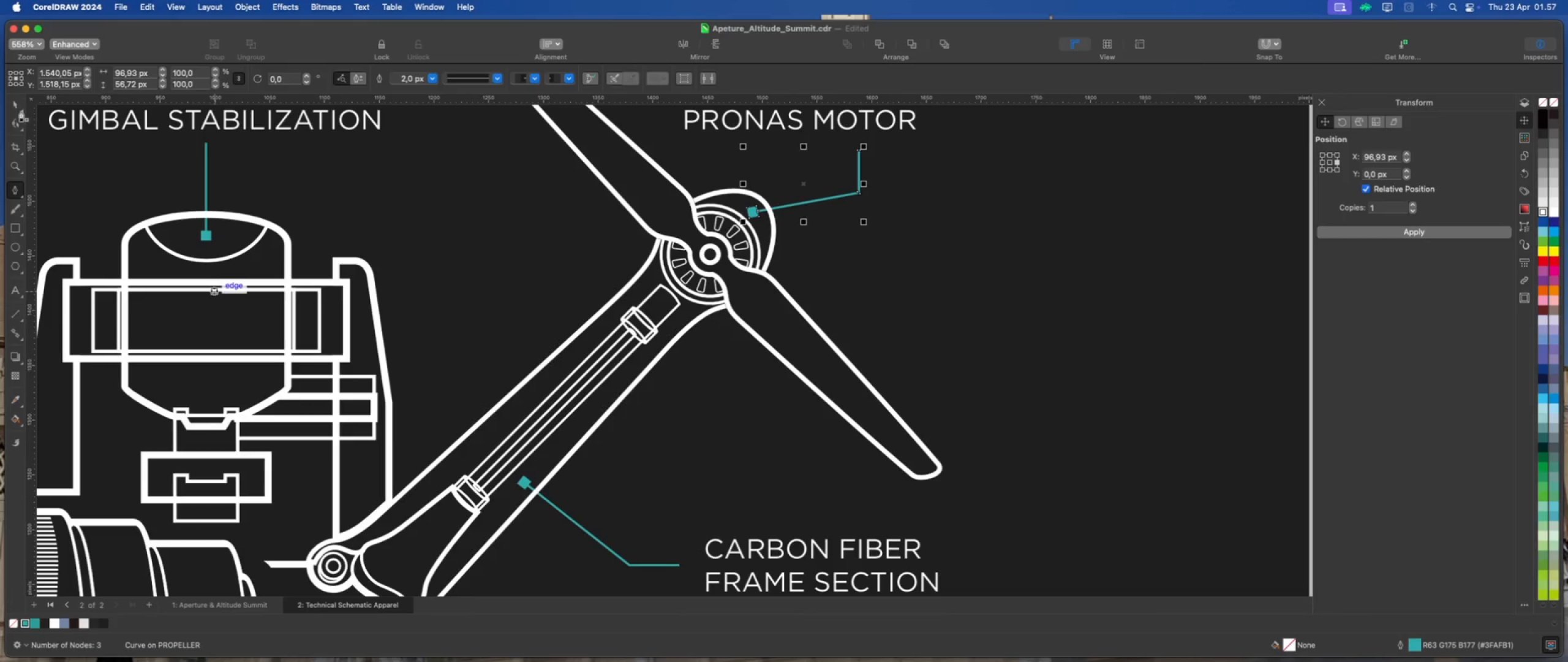 
left_click([17, 106])
 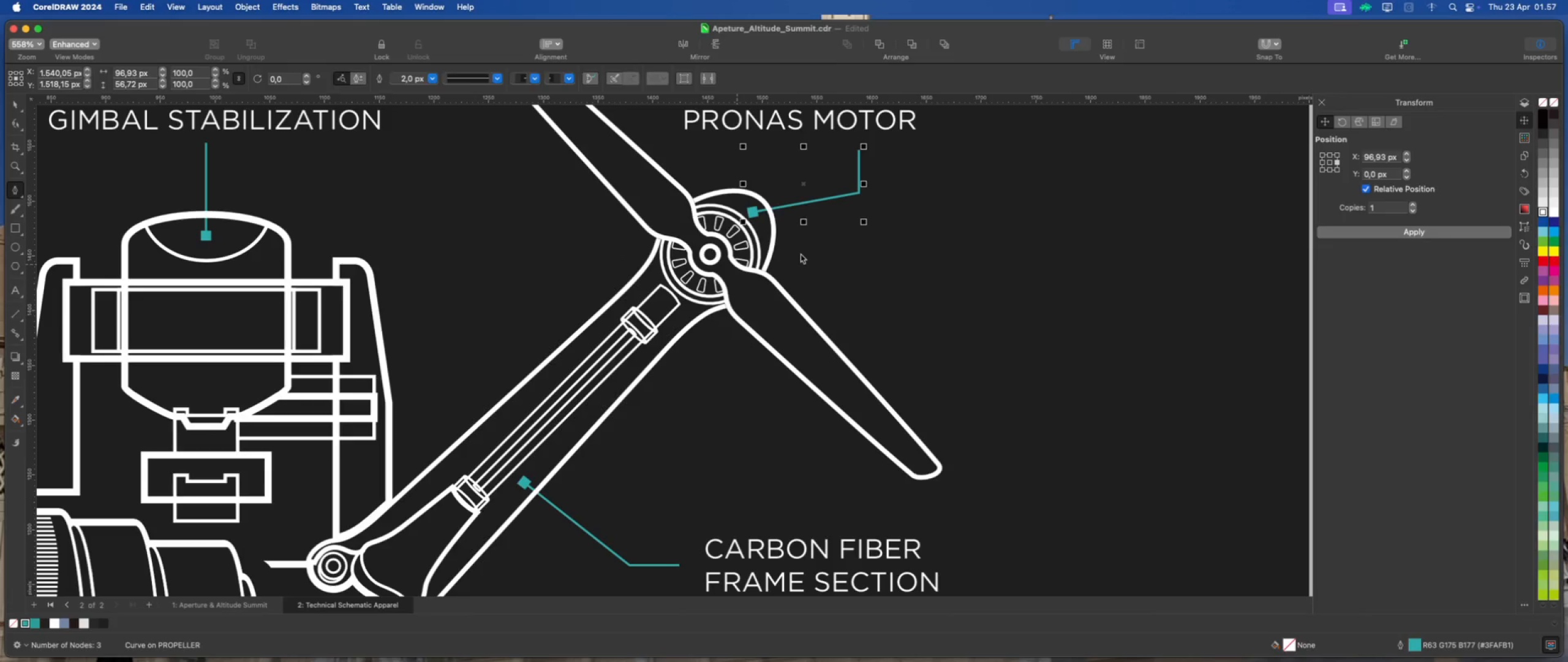 
scroll: coordinate [662, 226], scroll_direction: down, amount: 13.0
 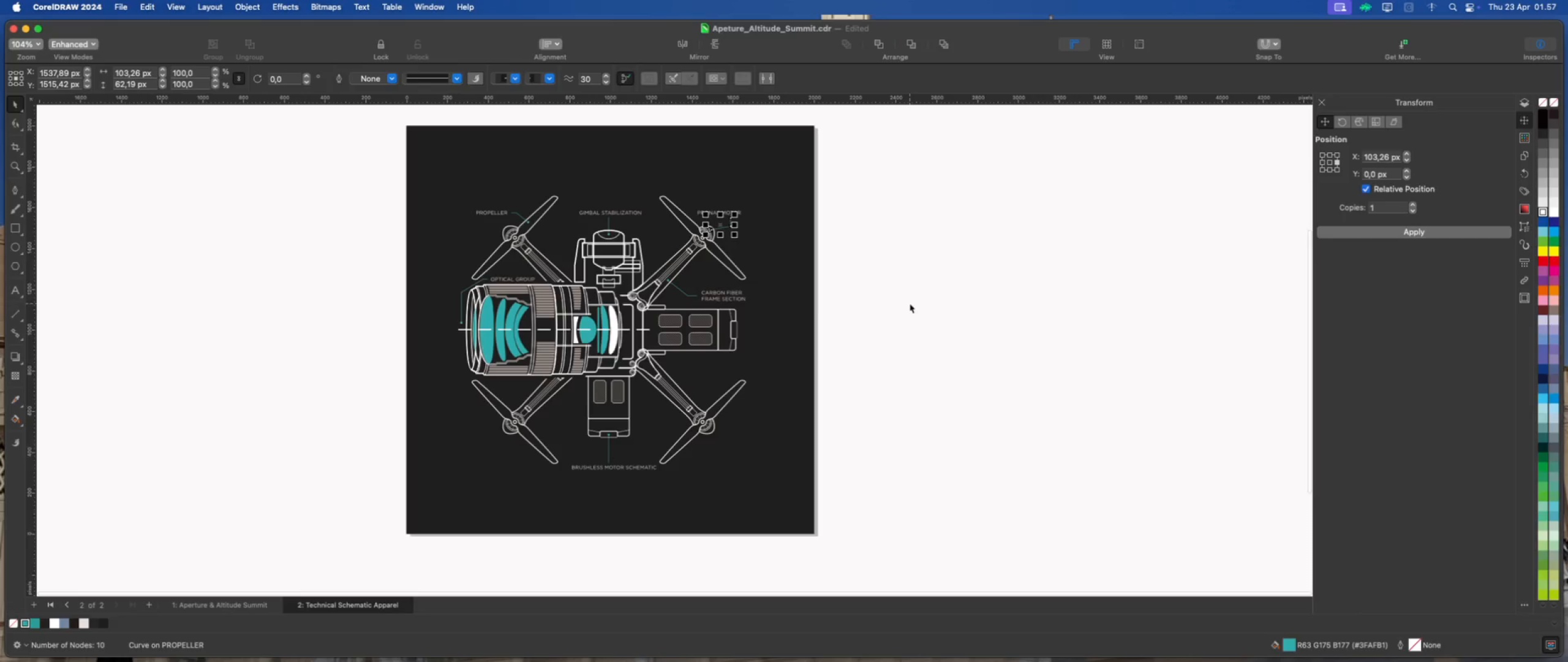 
left_click([910, 303])
 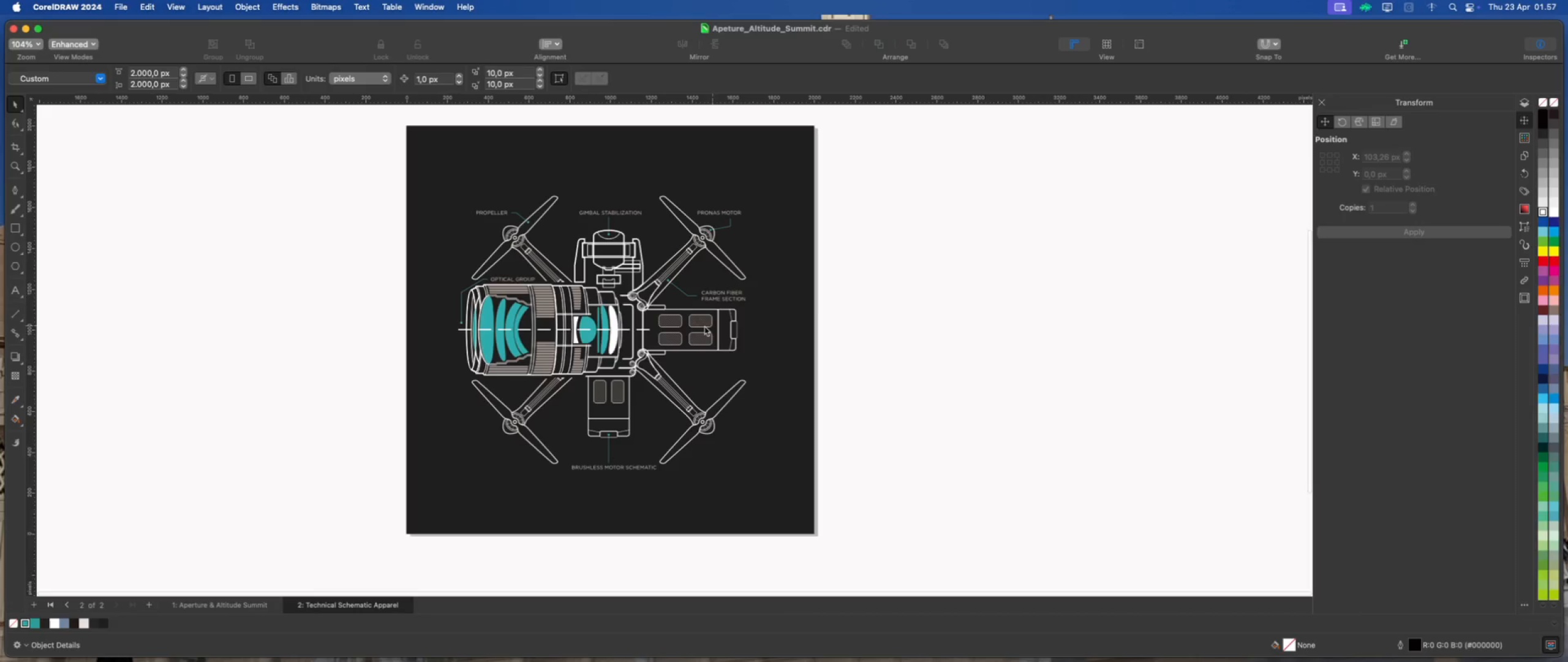 
scroll: coordinate [625, 468], scroll_direction: up, amount: 7.0
 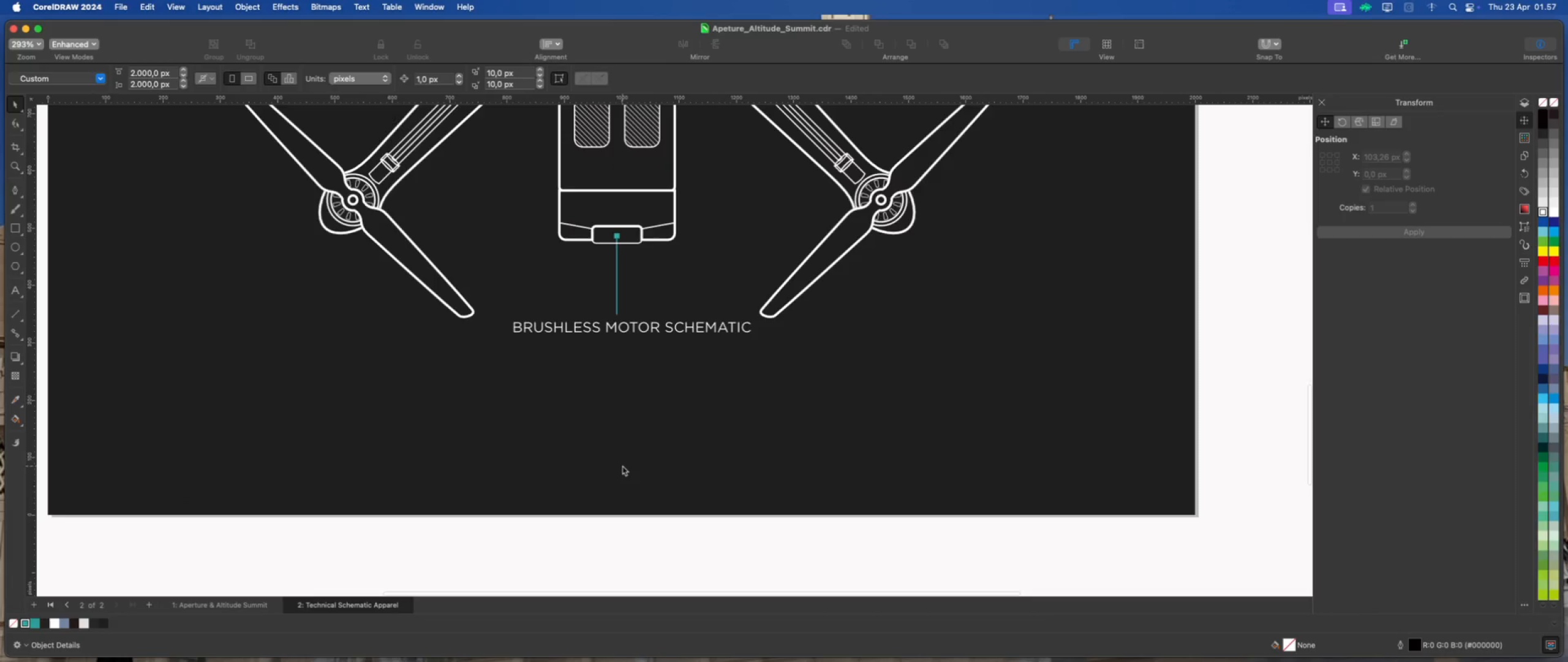 
scroll: coordinate [611, 445], scroll_direction: down, amount: 5.0
 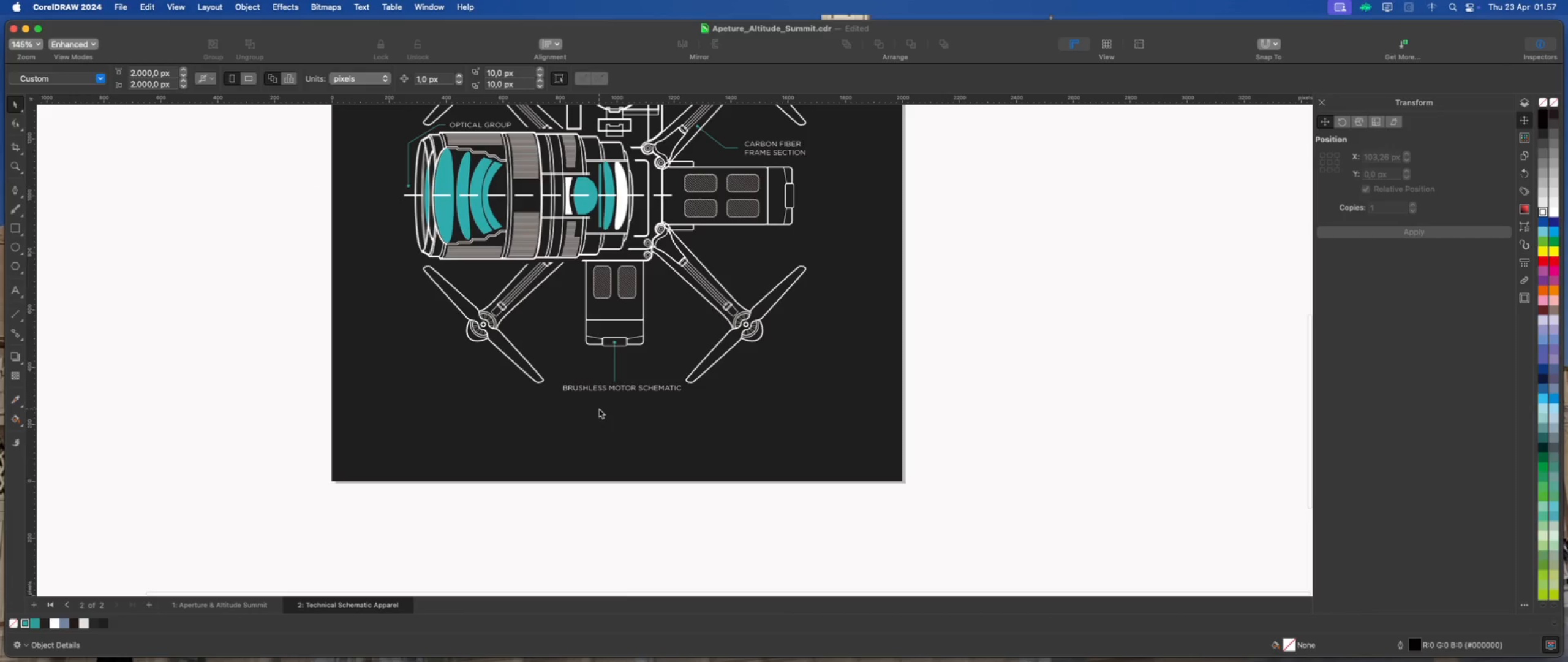 
scroll: coordinate [476, 375], scroll_direction: none, amount: 0.0
 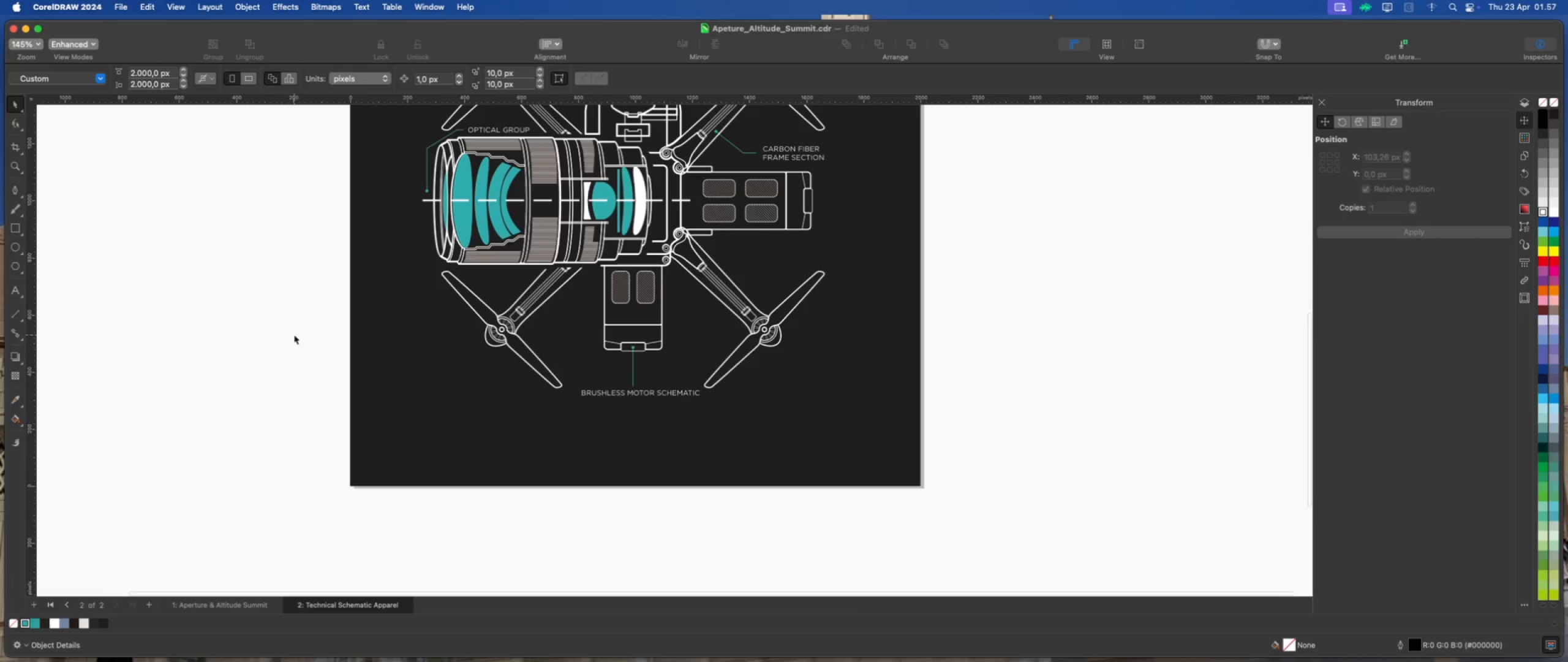 
left_click([195, 336])
 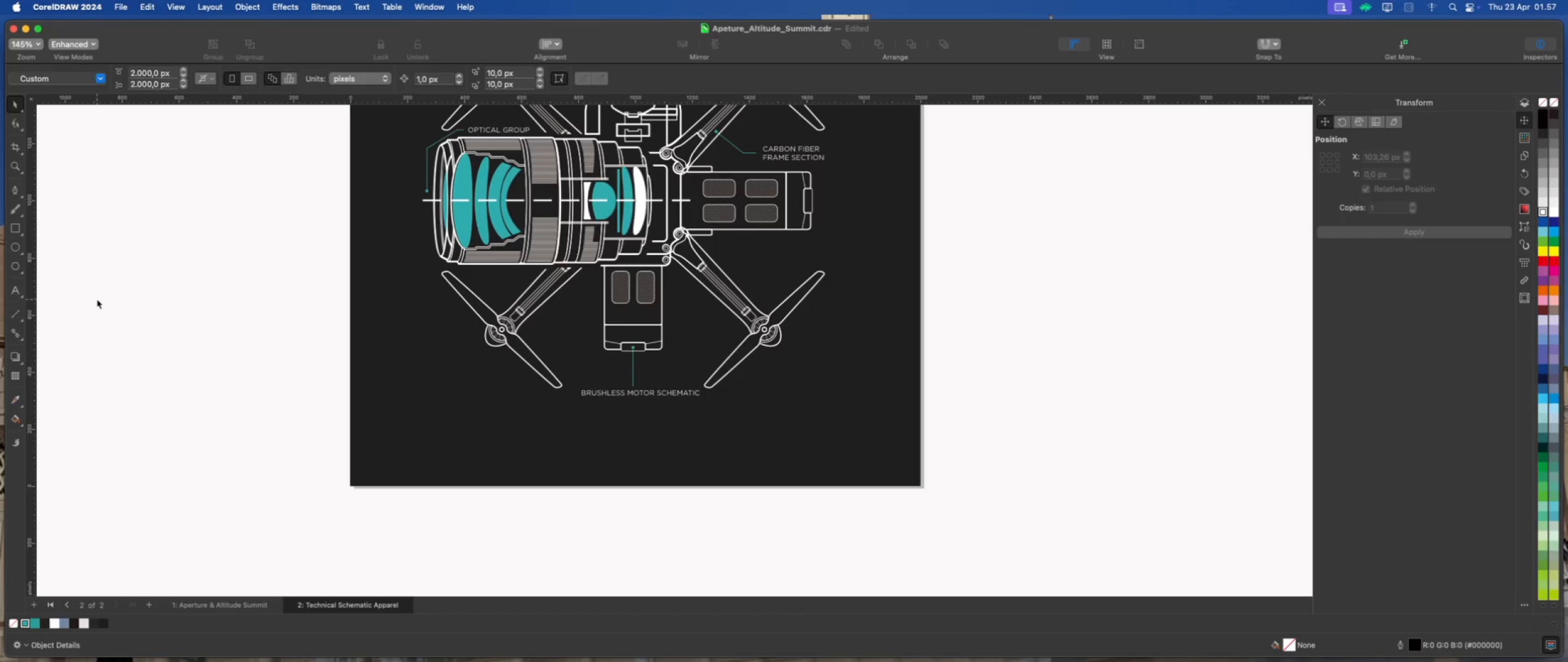 
wait(15.02)
 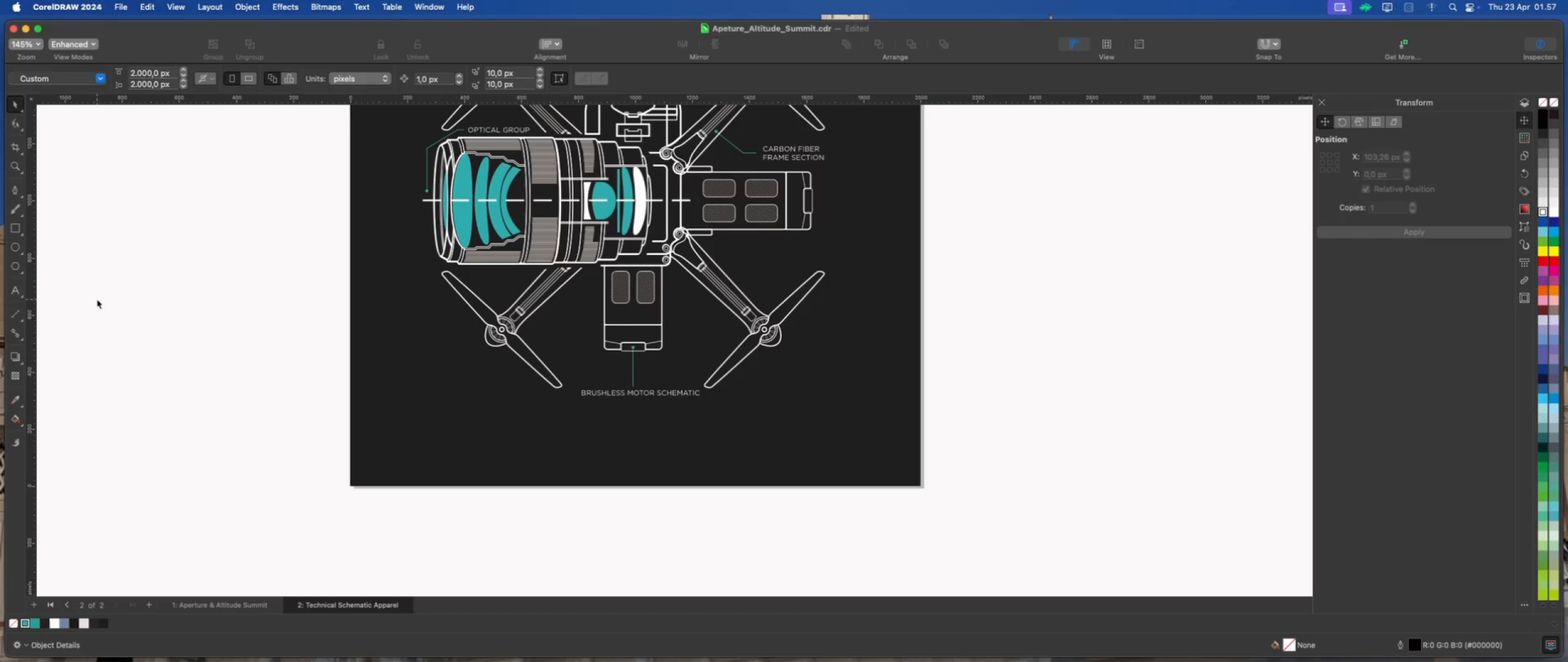 
scroll: coordinate [502, 462], scroll_direction: up, amount: 3.0
 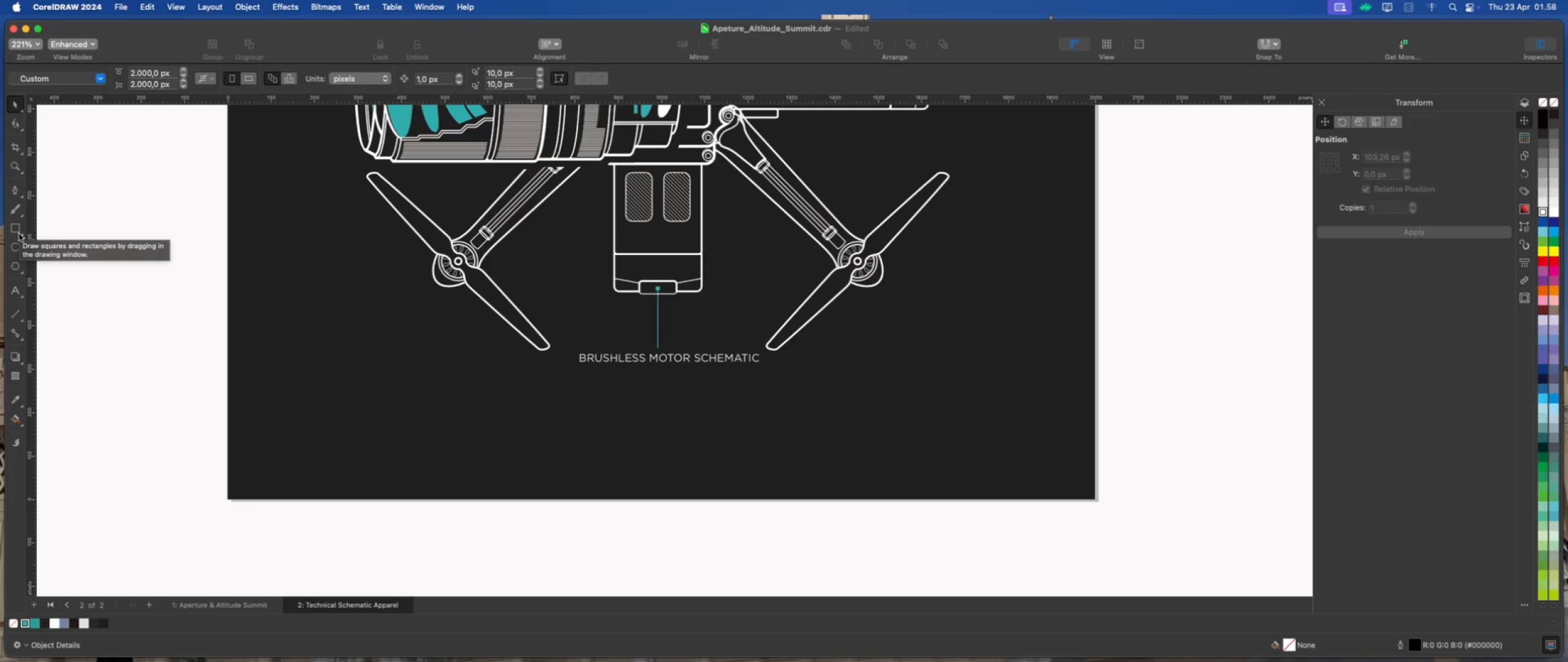 
wait(59.68)
 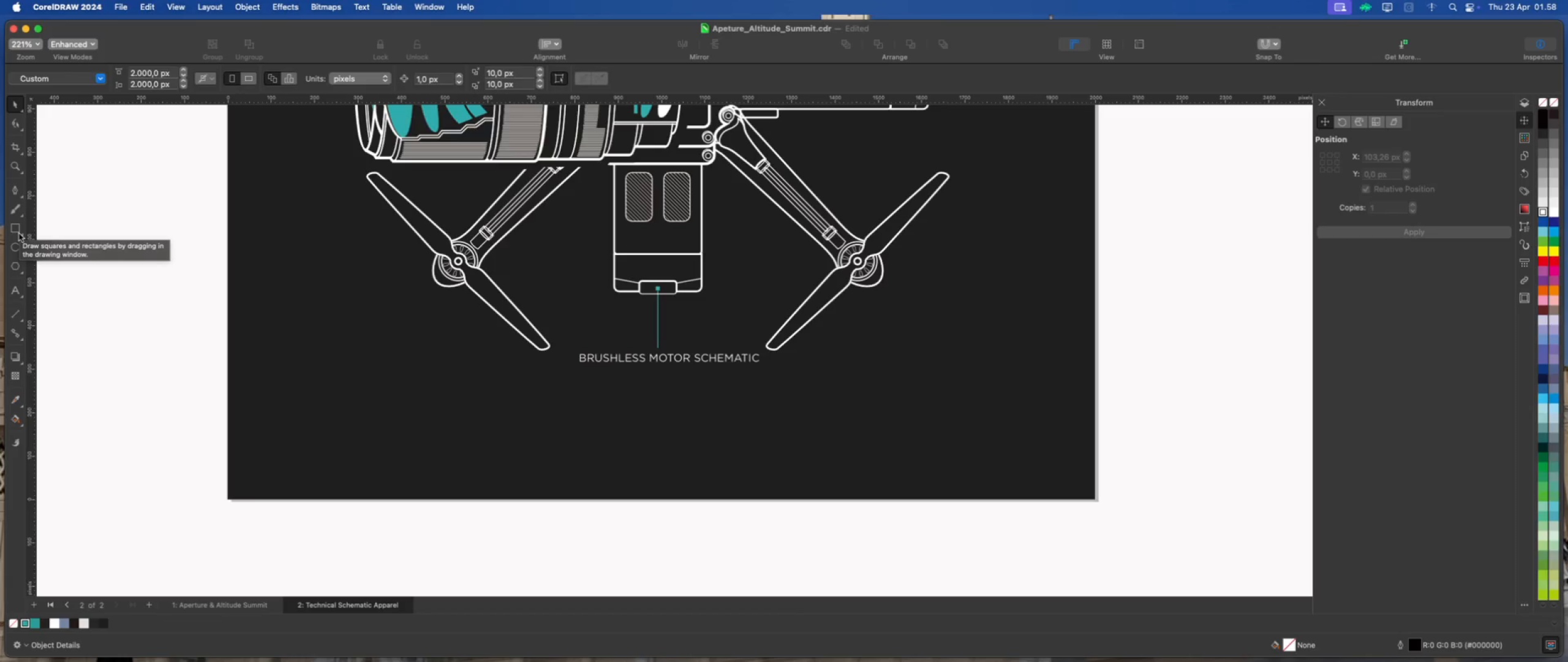 
left_click_drag(start_coordinate=[365, 370], to_coordinate=[965, 470])
 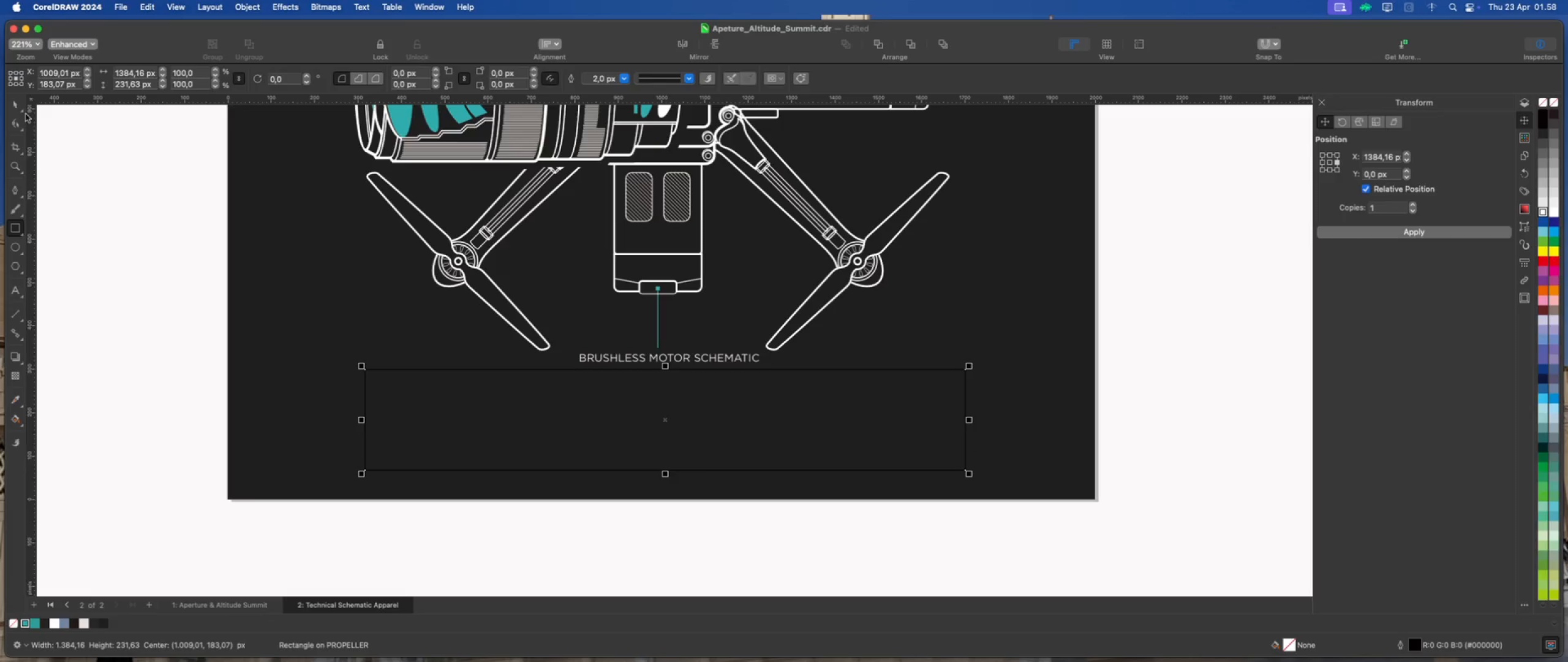 
left_click([15, 101])
 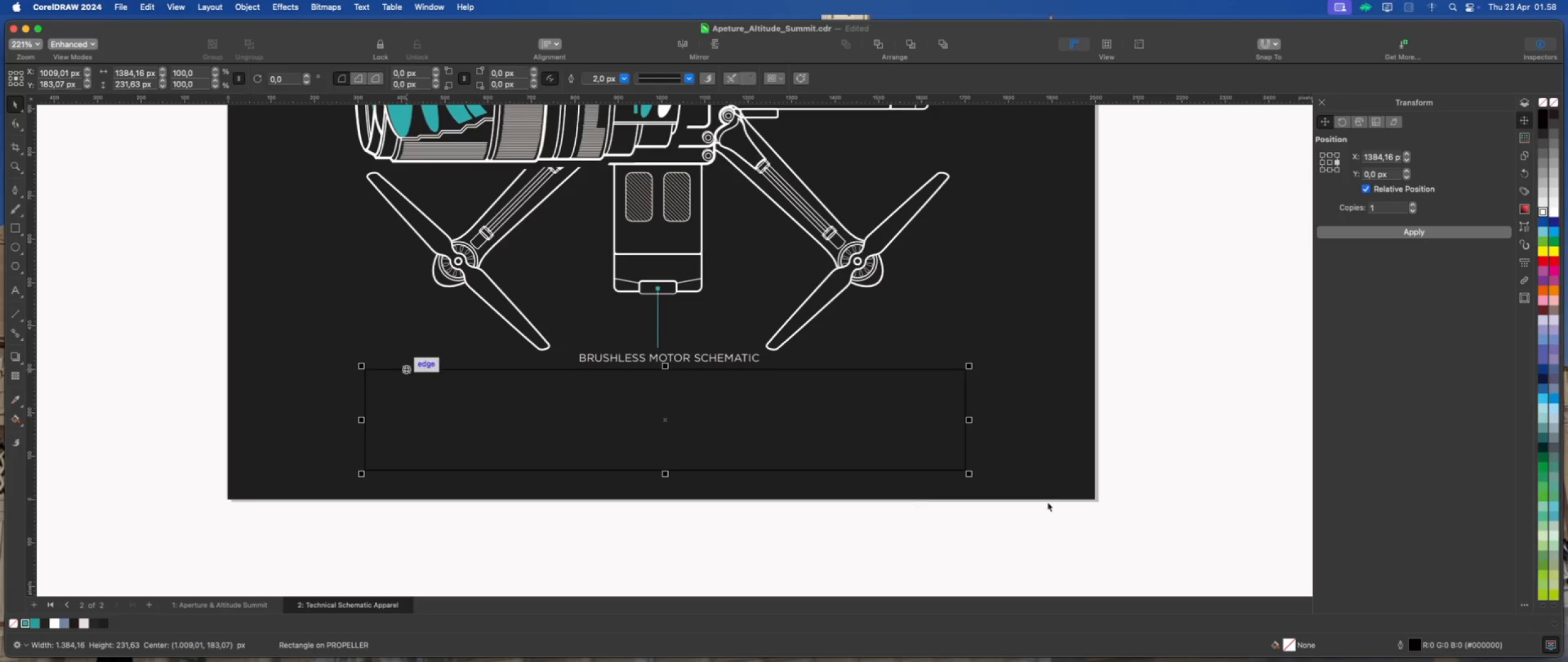 
hold_key(key=ShiftLeft, duration=0.74)
left_click([1065, 467])
 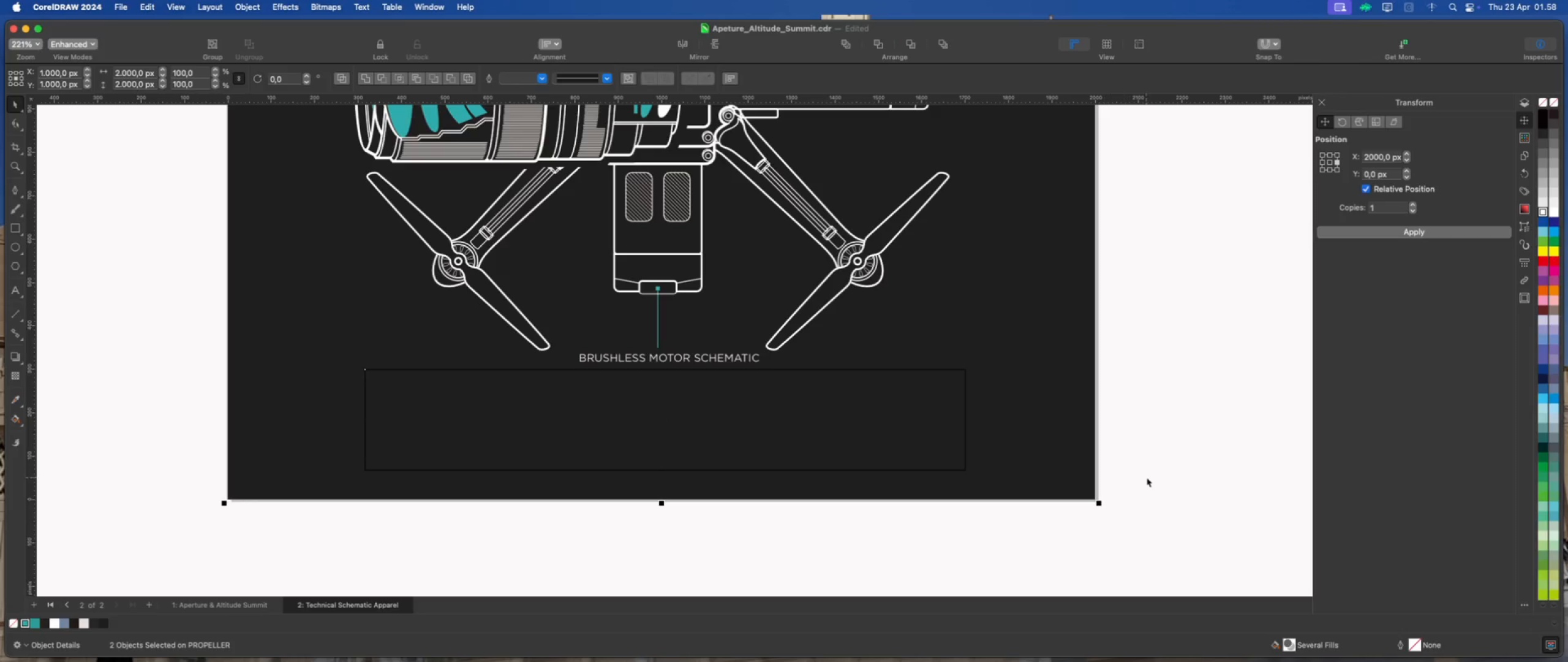 
key(Shift+C)
 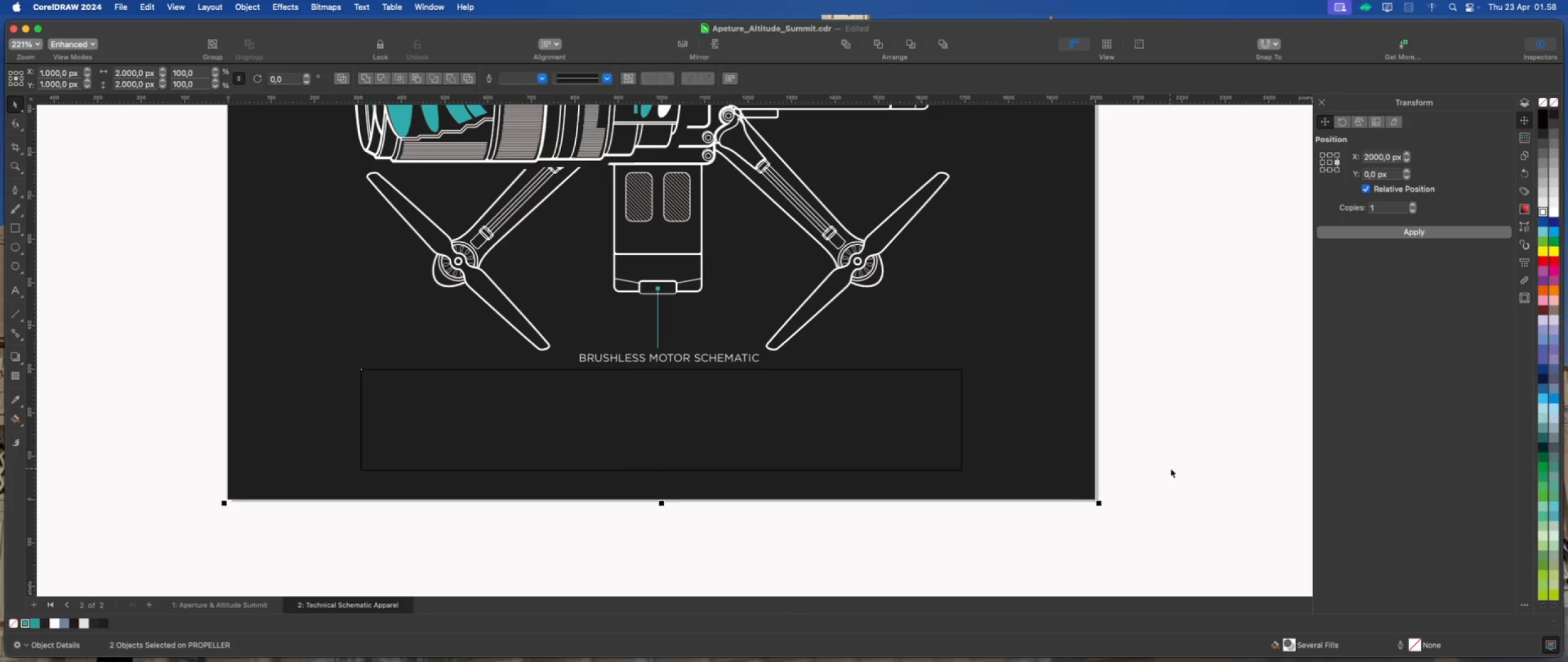 
left_click([1170, 468])
 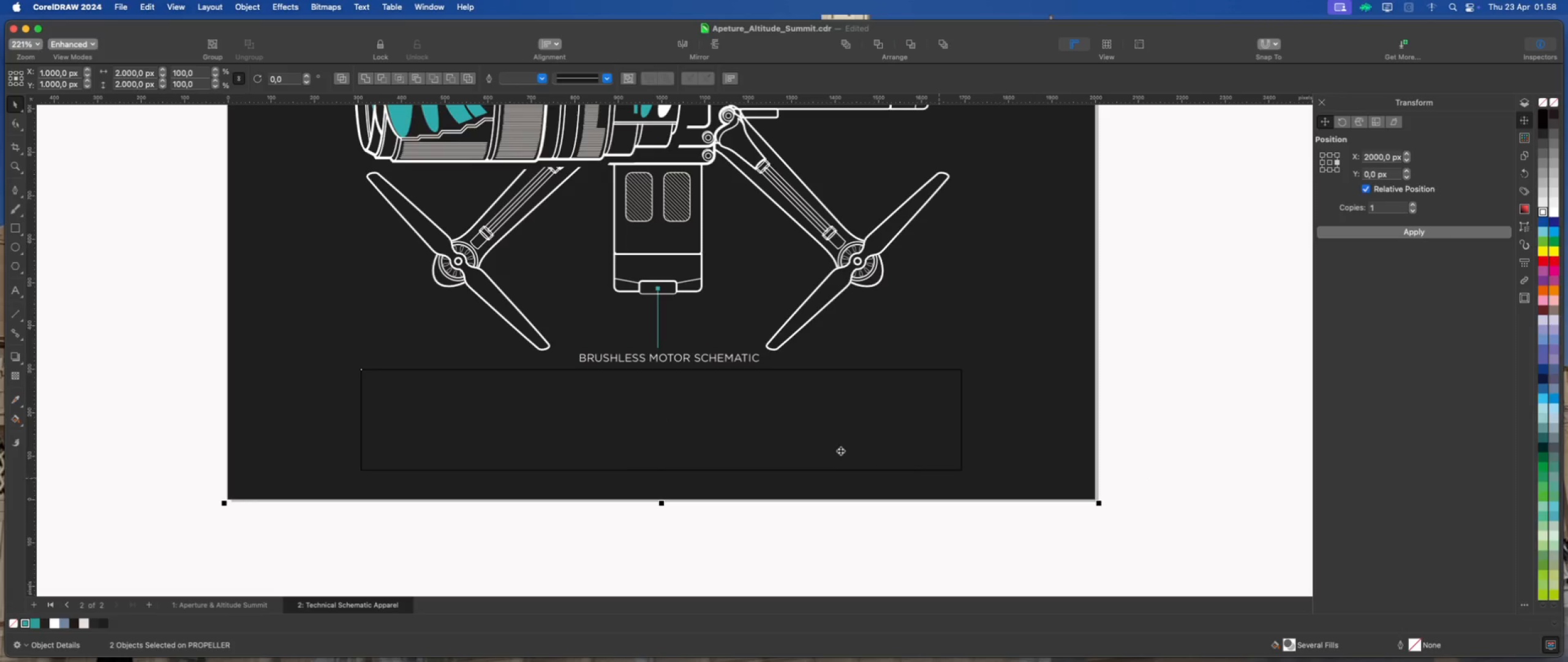 
left_click([839, 448])
 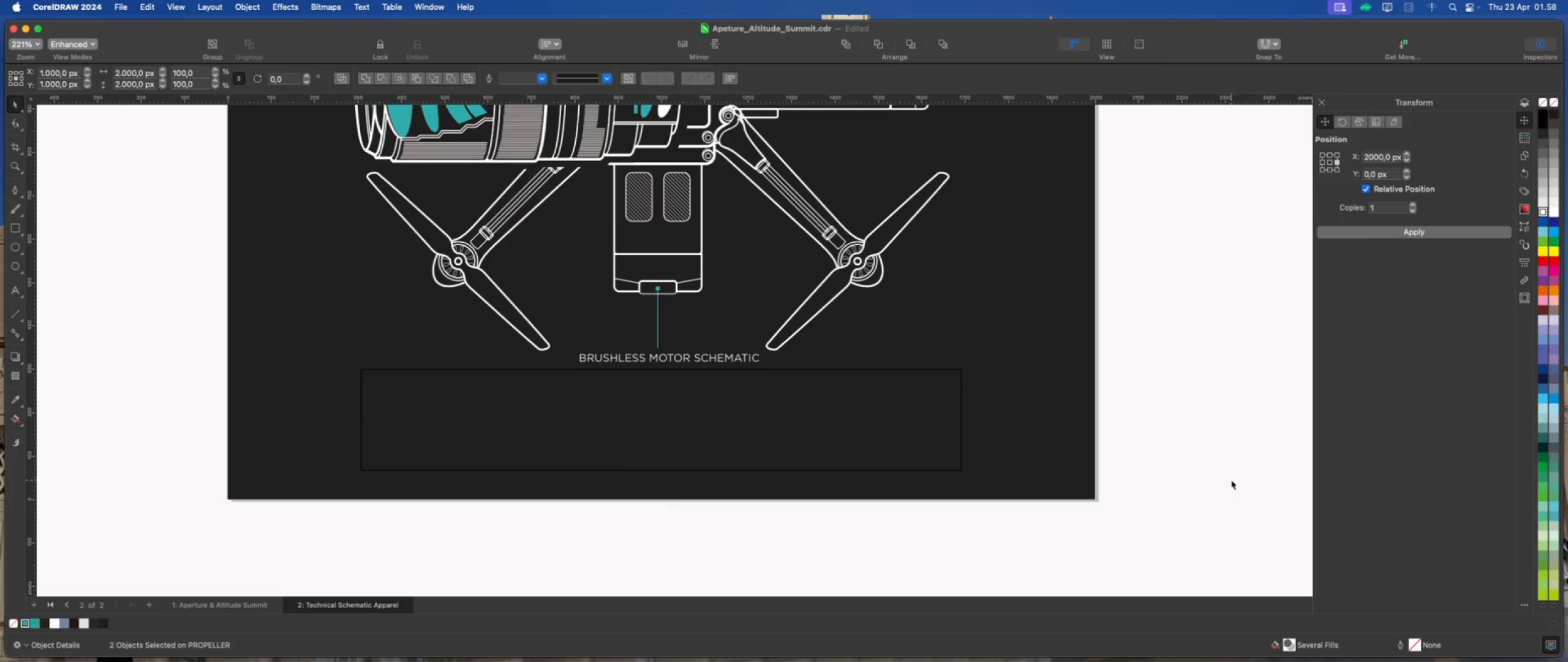 
scroll: coordinate [932, 519], scroll_direction: down, amount: 2.0
 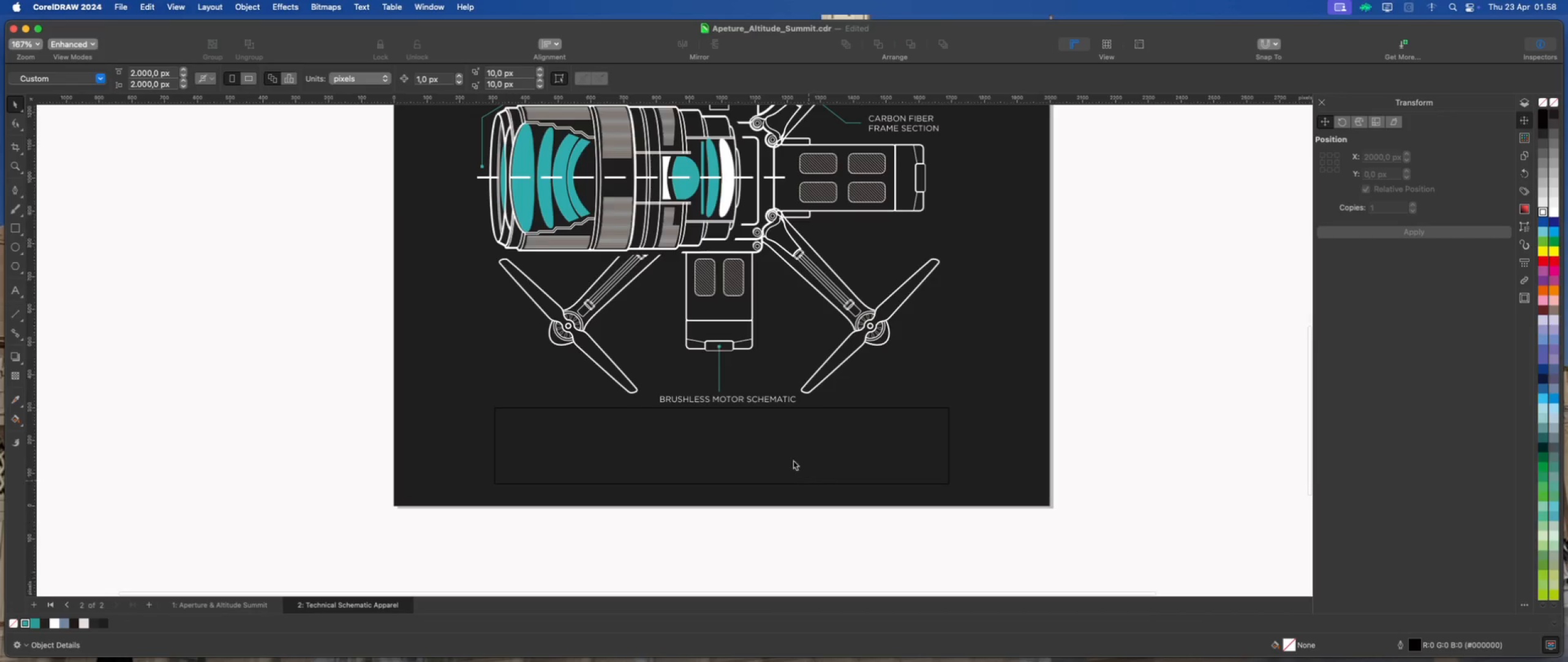 
left_click([791, 456])
 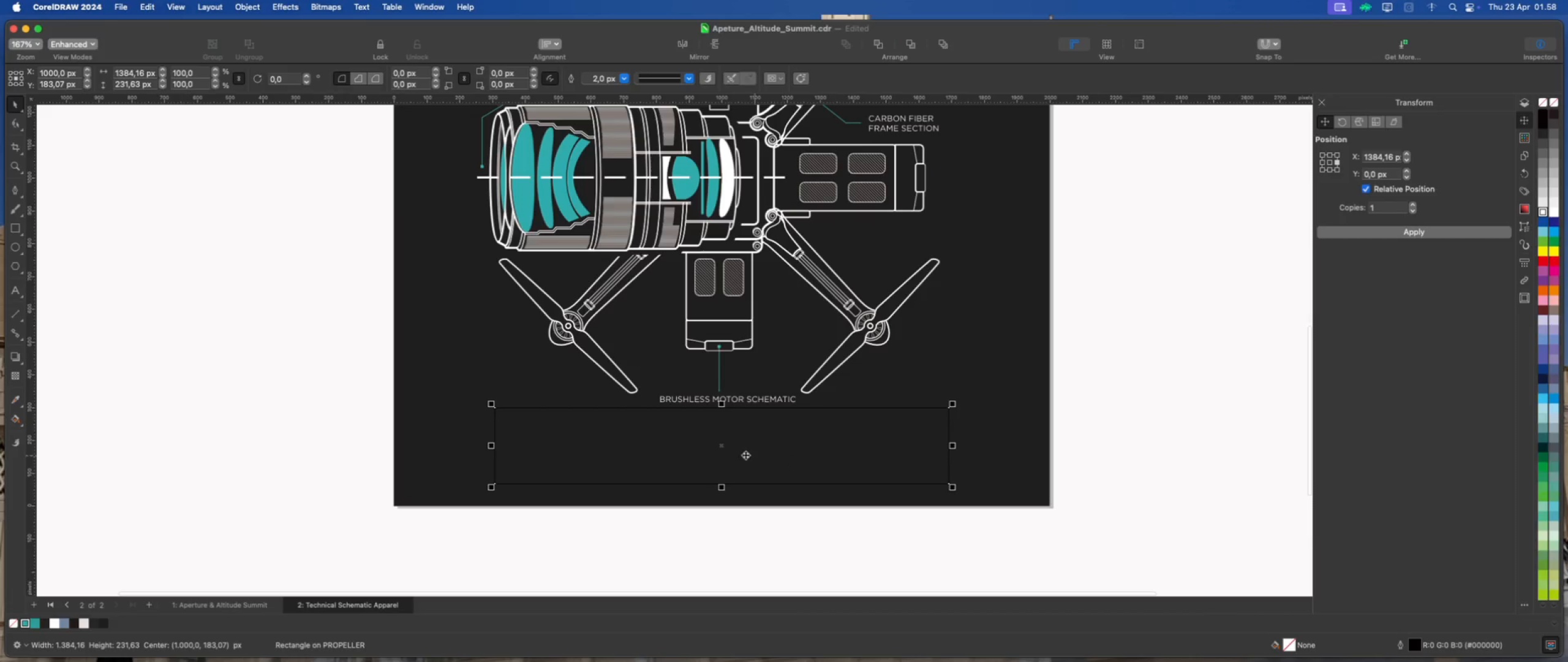 
scroll: coordinate [720, 452], scroll_direction: up, amount: 3.0
 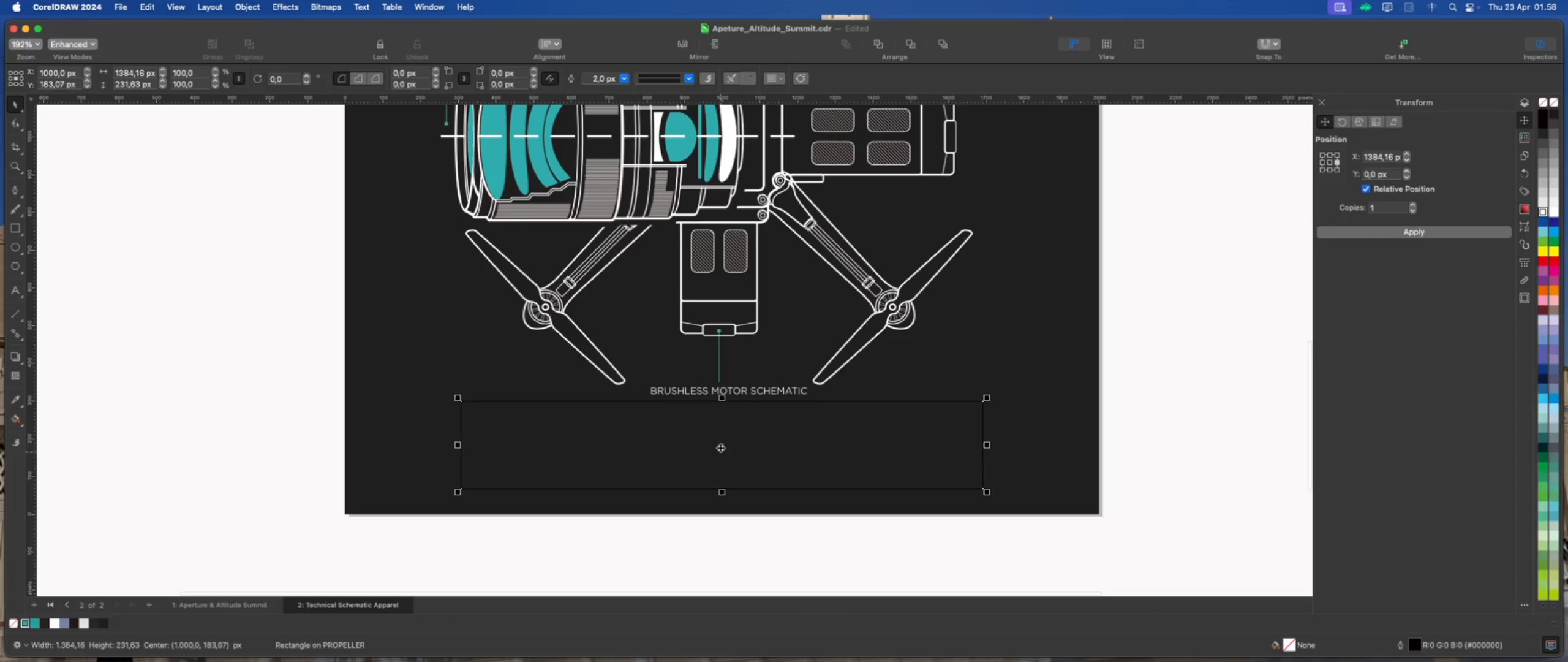 
left_click_drag(start_coordinate=[722, 444], to_coordinate=[723, 455])
 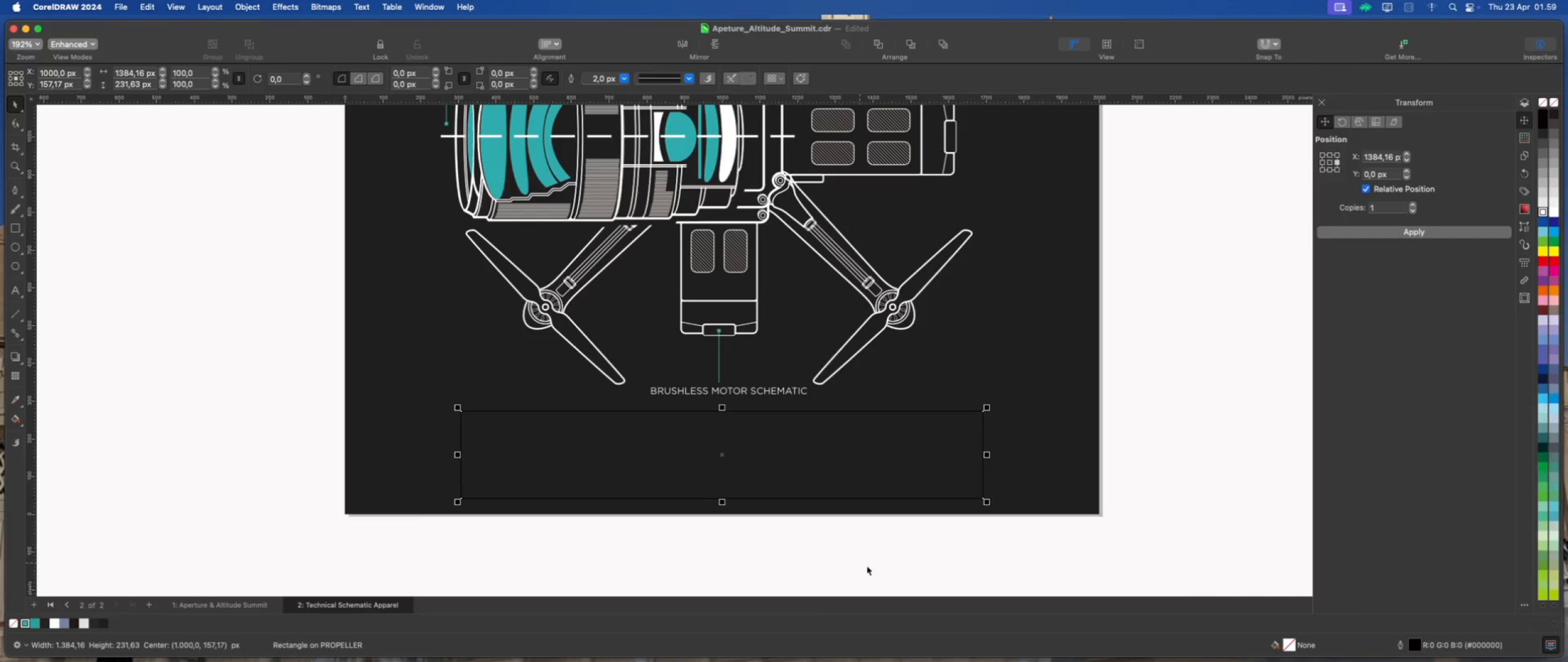 
hold_key(key=ShiftLeft, duration=2.03)
 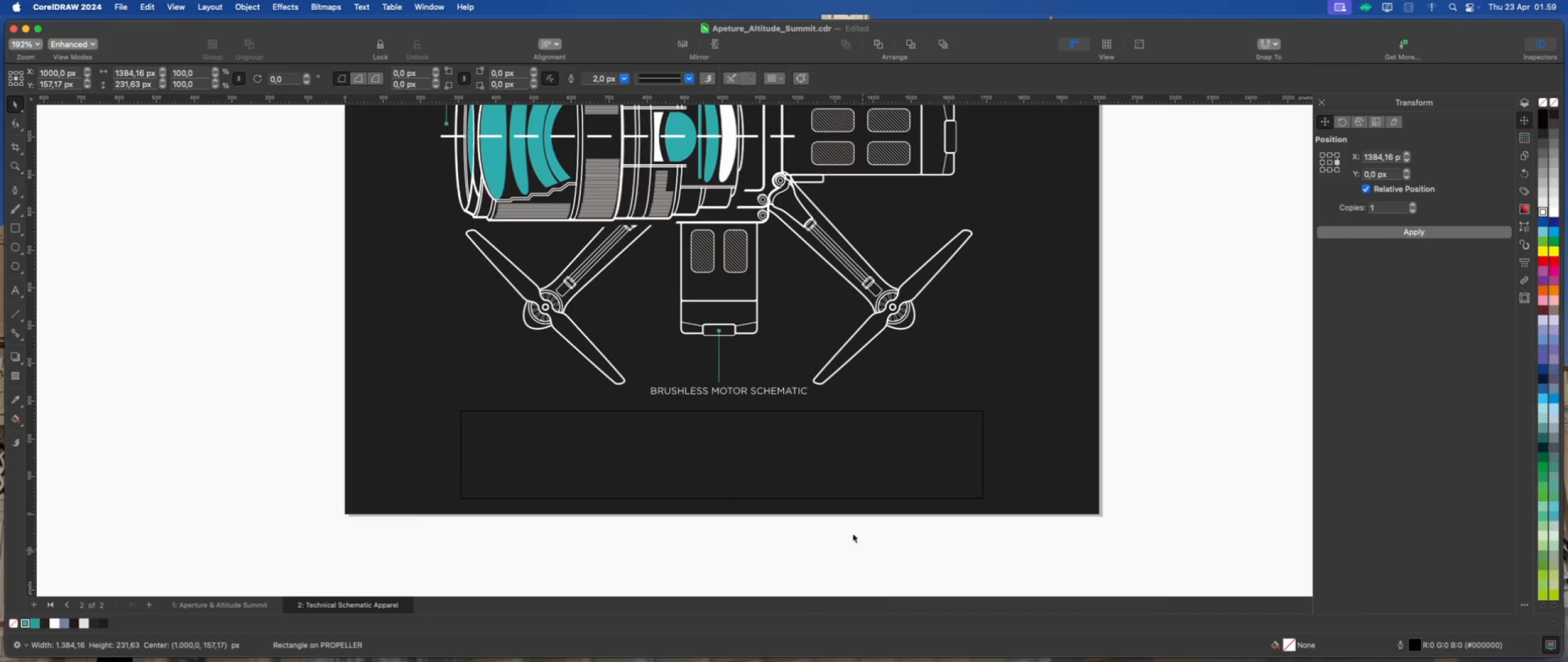 
scroll: coordinate [725, 521], scroll_direction: up, amount: 5.0
 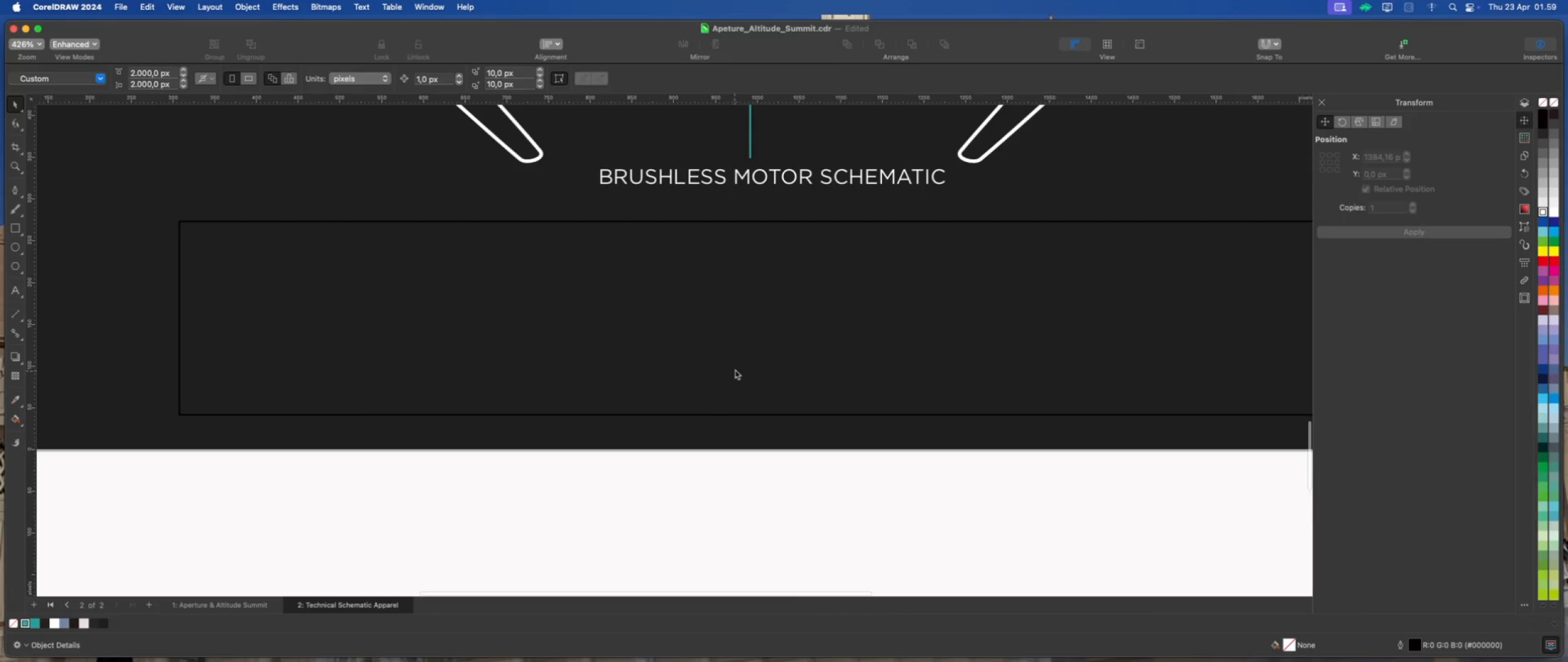 
left_click([785, 325])
 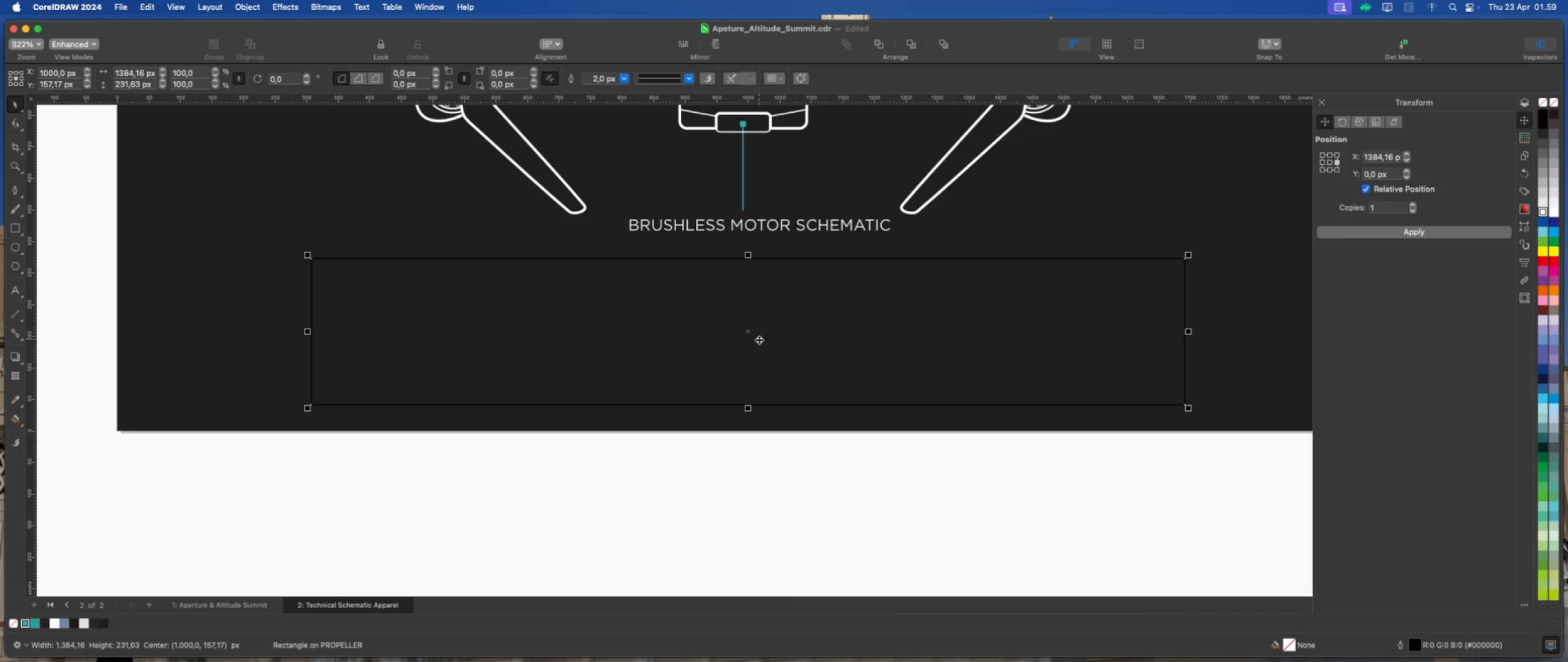 
scroll: coordinate [721, 374], scroll_direction: down, amount: 2.0
 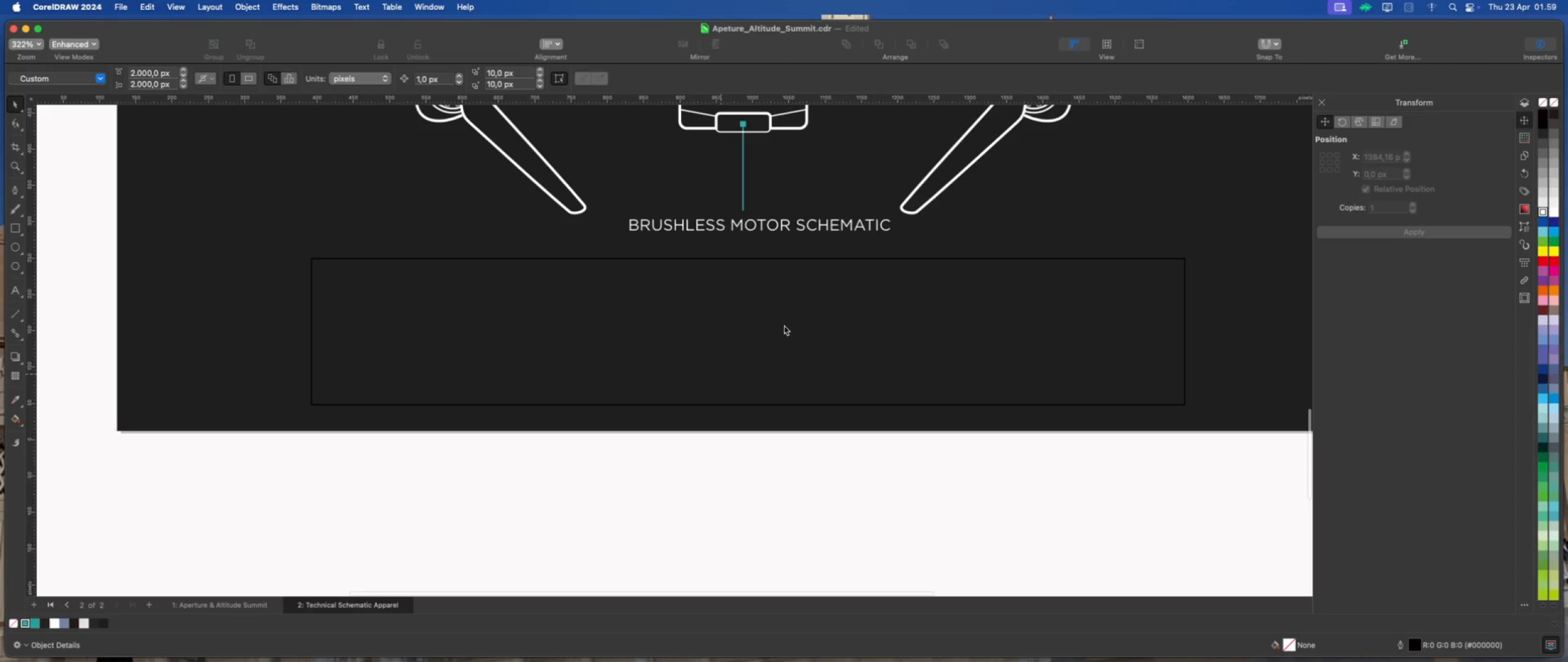 
wait(7.83)
 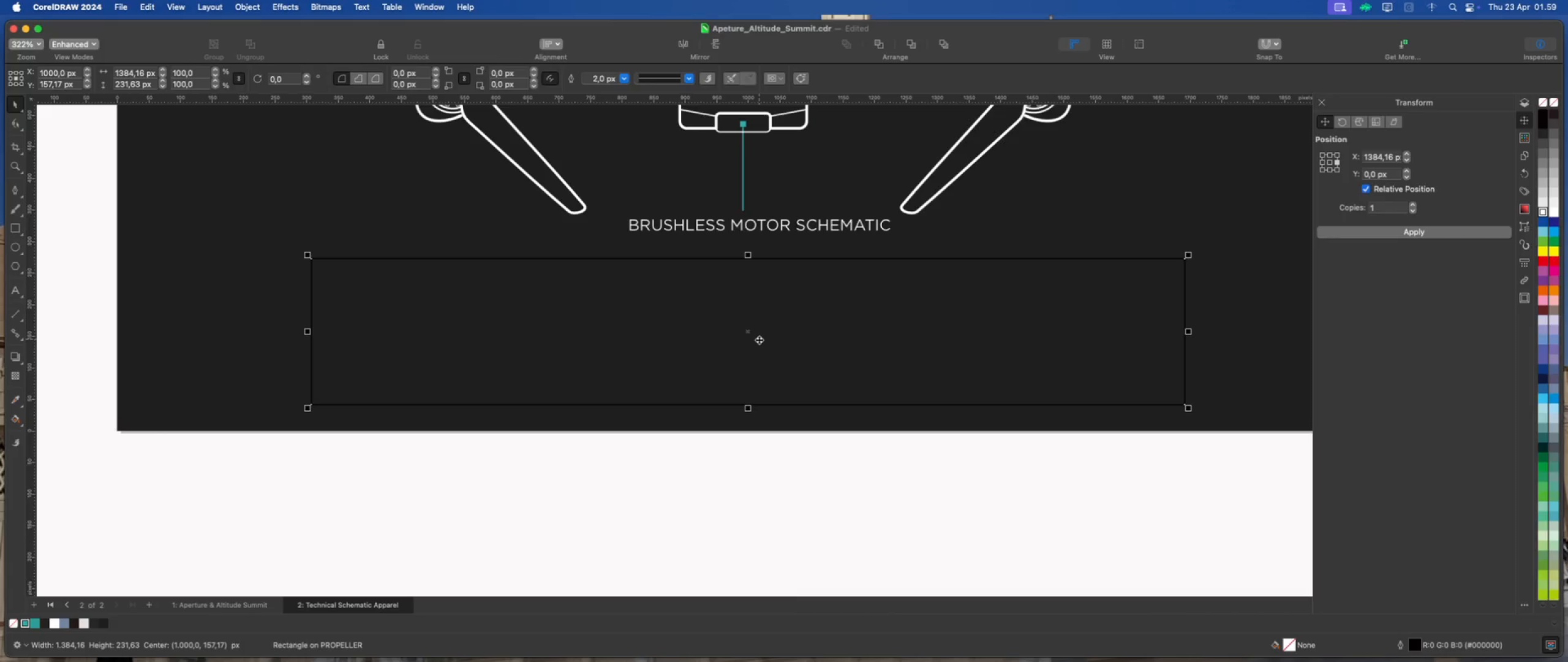 
left_click([92, 584])
 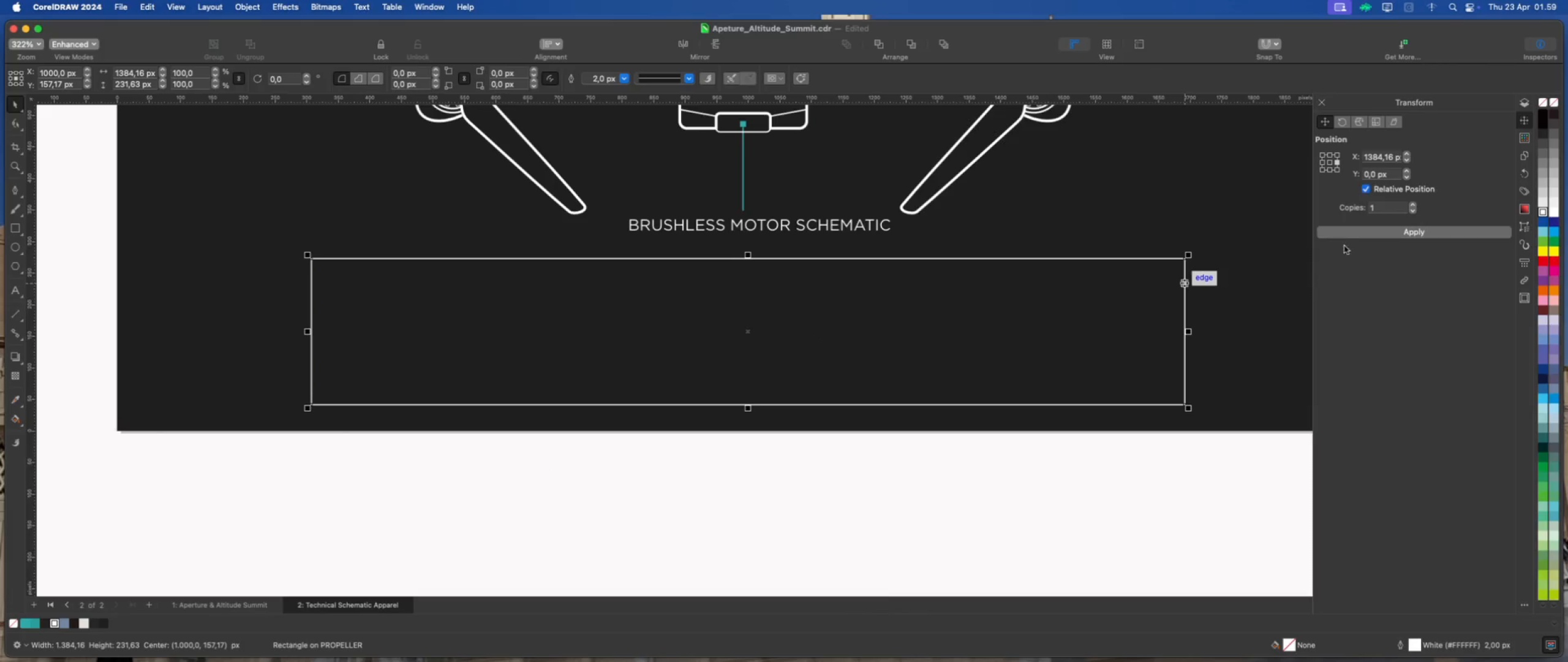 
left_click([1330, 164])
 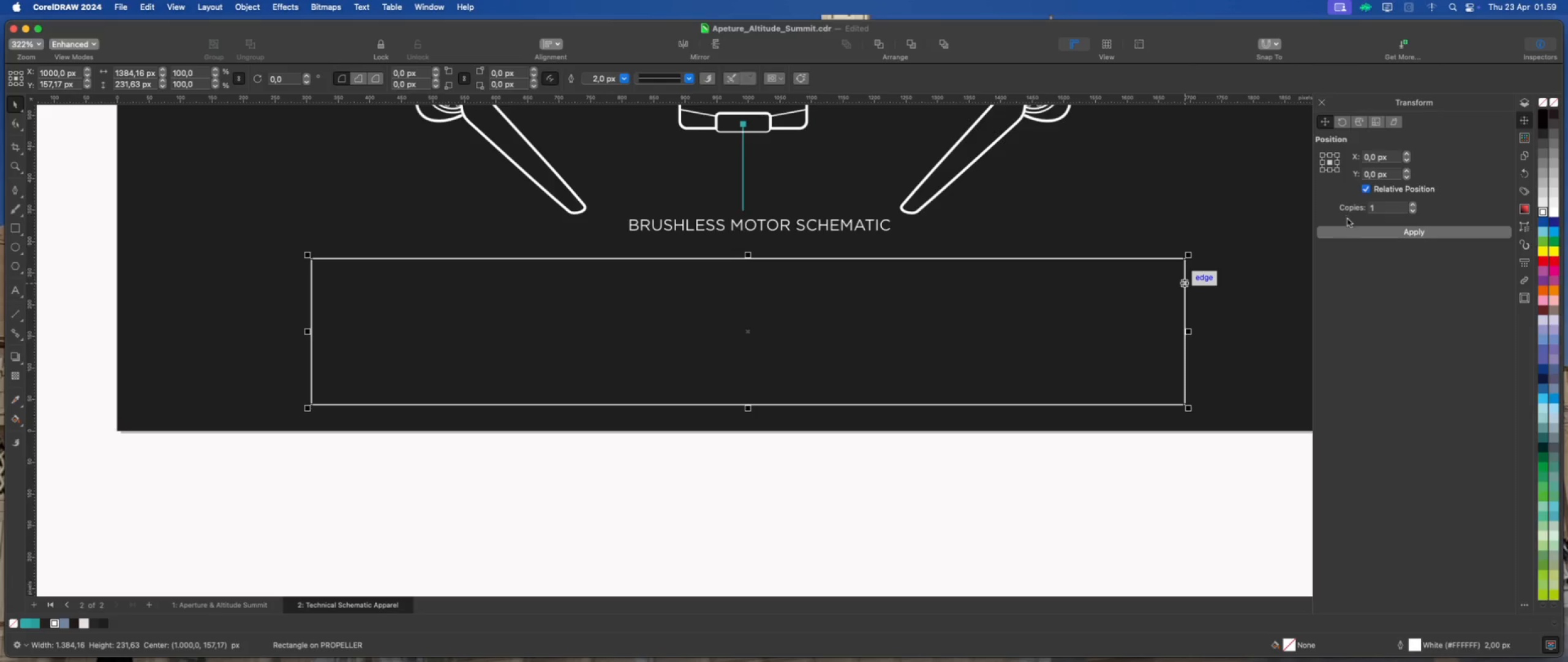 
left_click([1352, 229])
 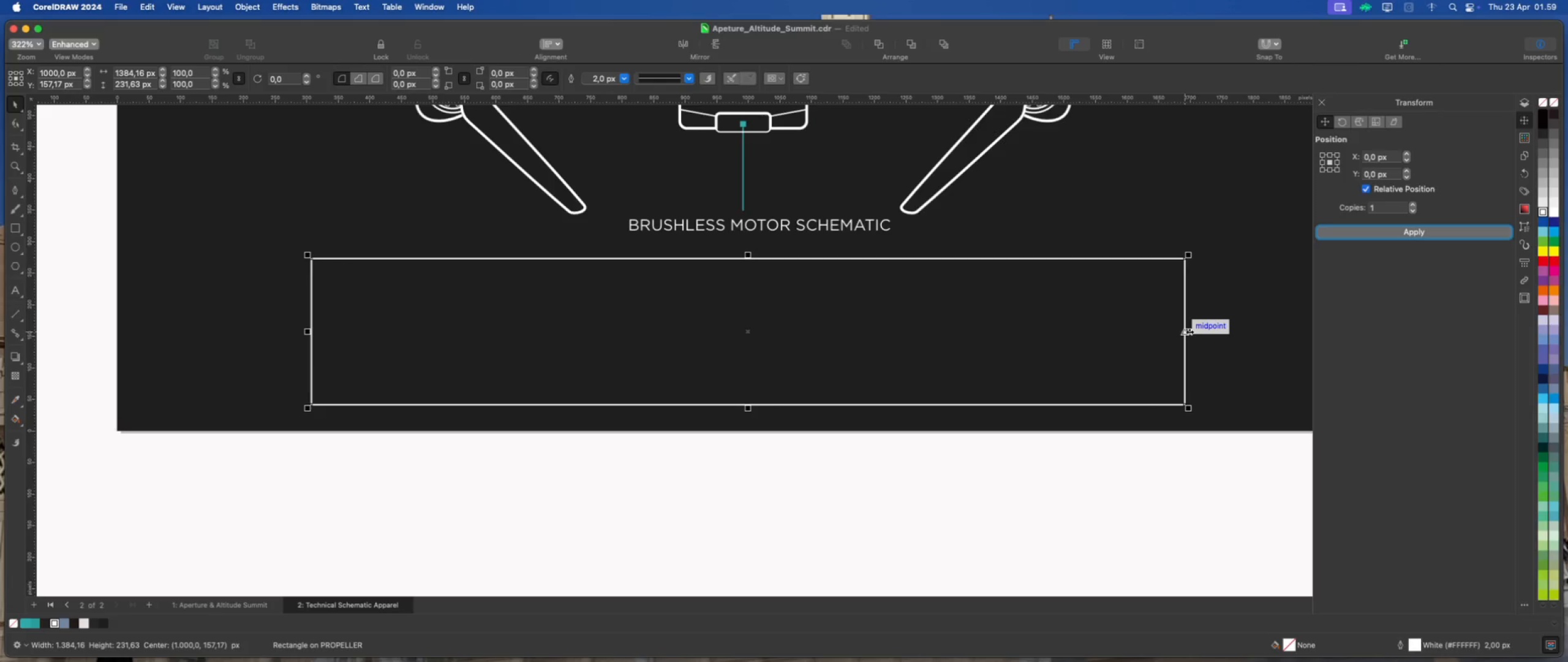 
left_click_drag(start_coordinate=[1189, 332], to_coordinate=[752, 331])
 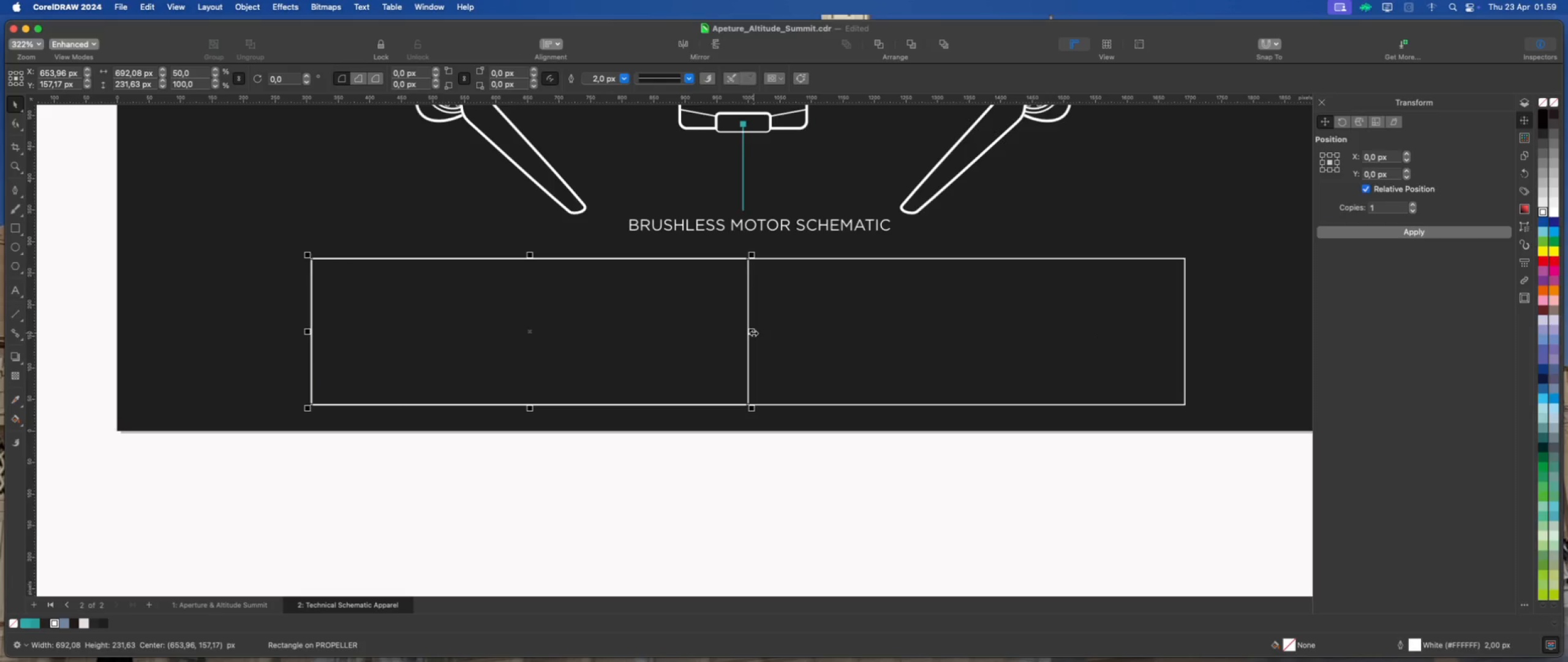 
left_click_drag(start_coordinate=[753, 333], to_coordinate=[534, 331])
 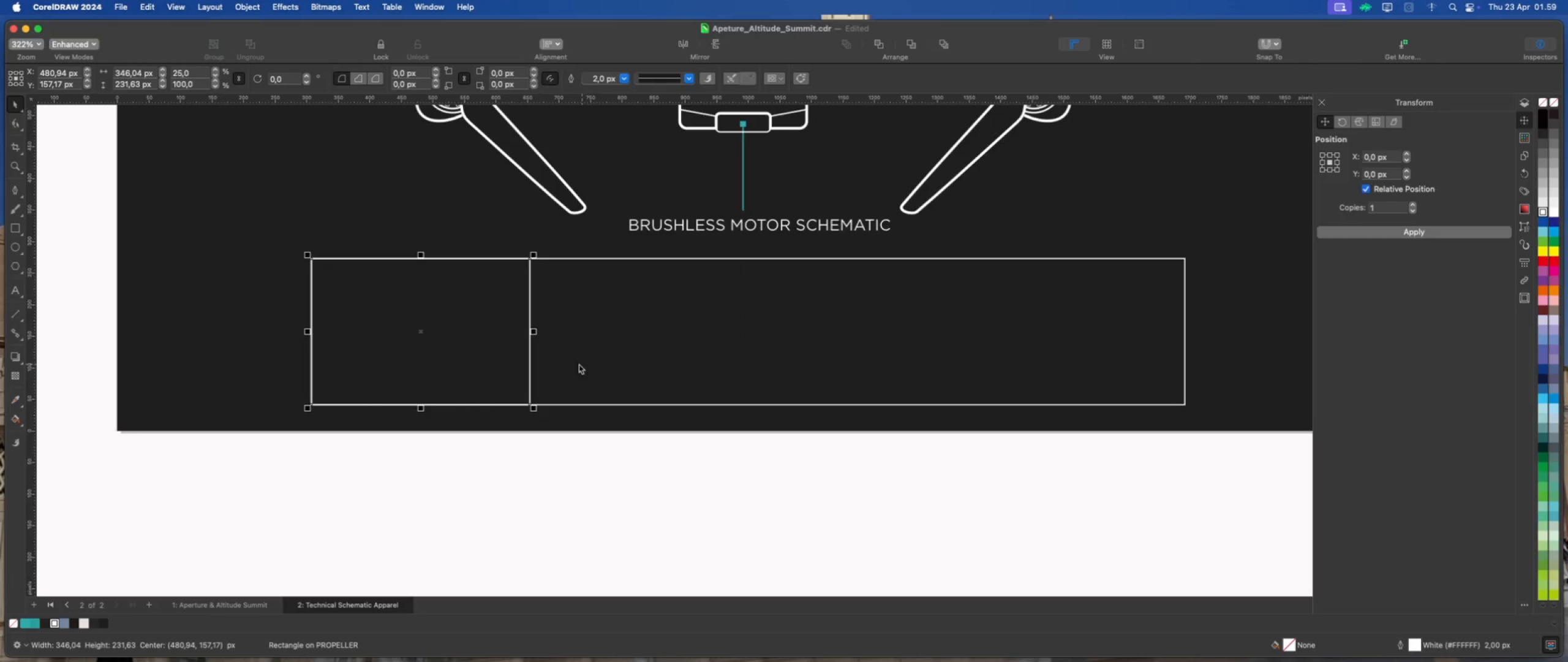 
scroll: coordinate [564, 362], scroll_direction: down, amount: 1.0
 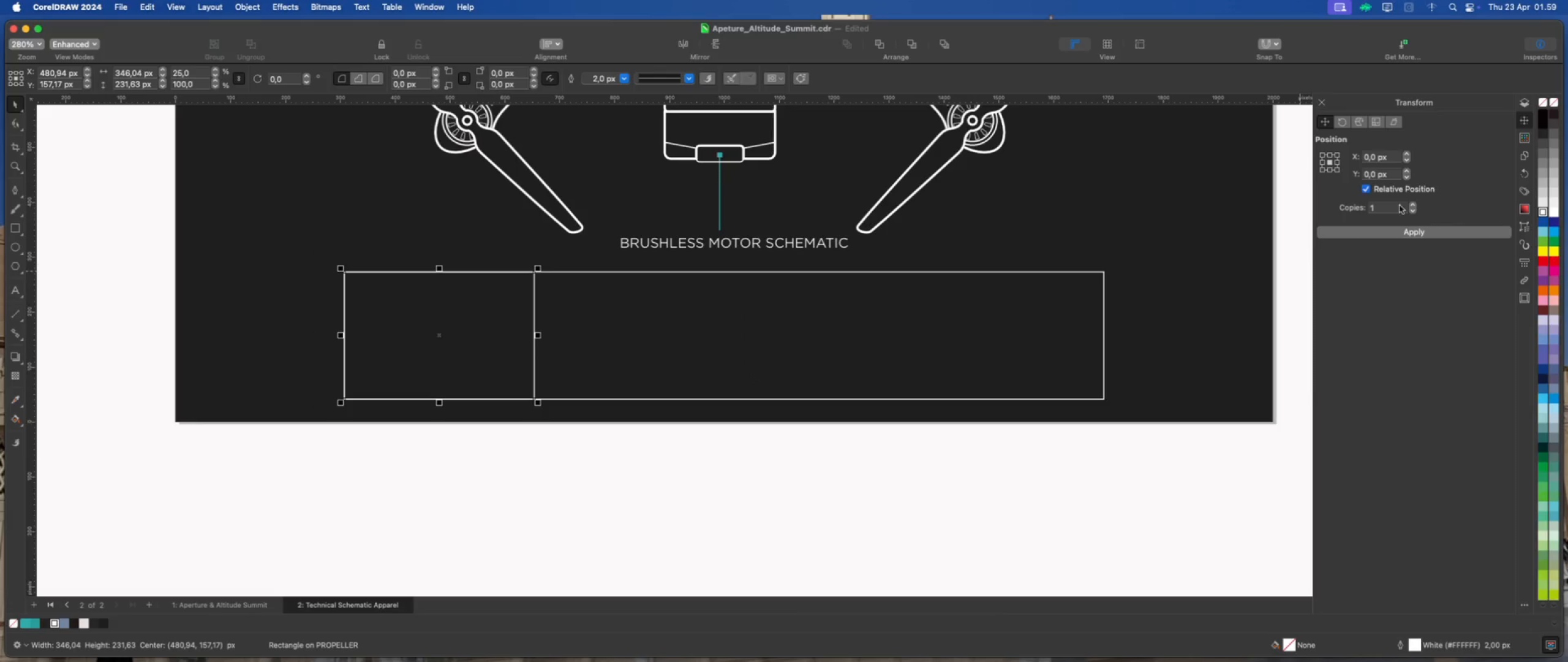 
left_click([1365, 234])
 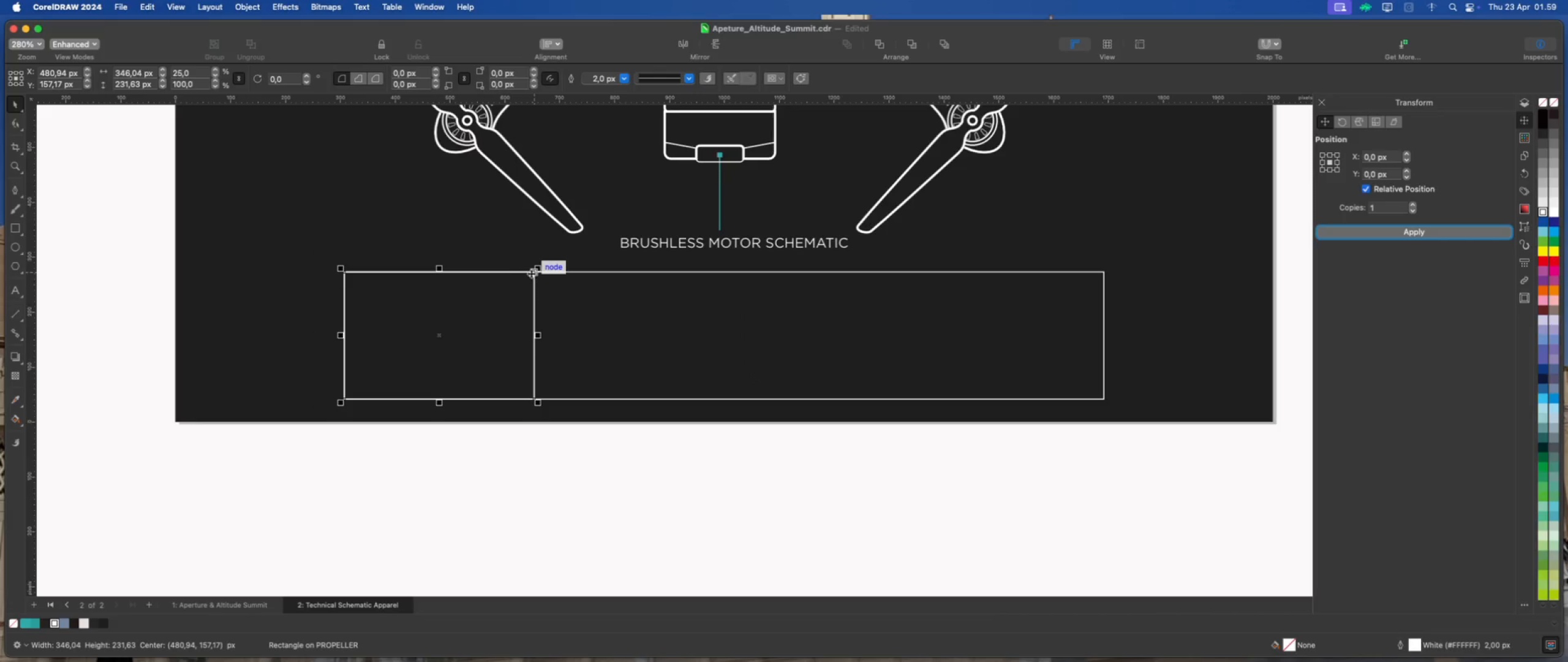 
left_click_drag(start_coordinate=[533, 273], to_coordinate=[1104, 273])
 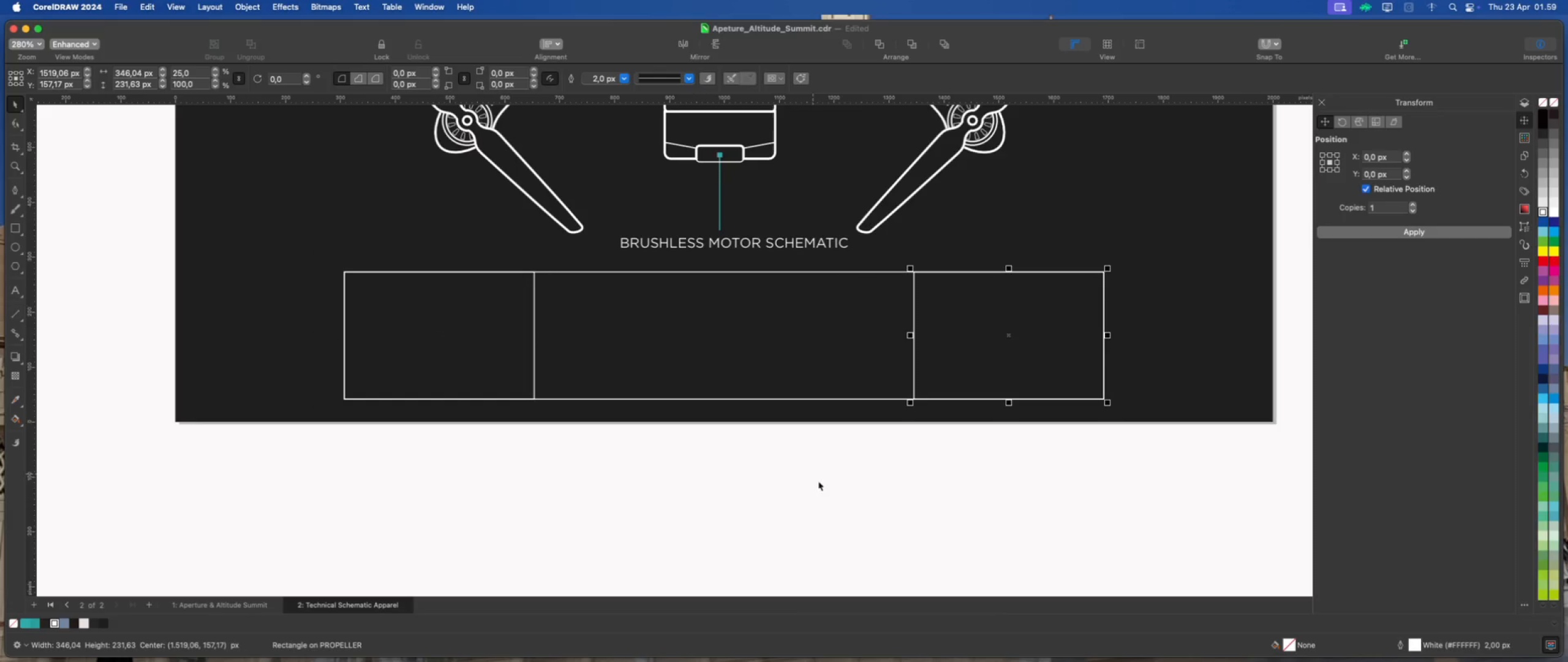 
hold_key(key=ShiftLeft, duration=2.15)
 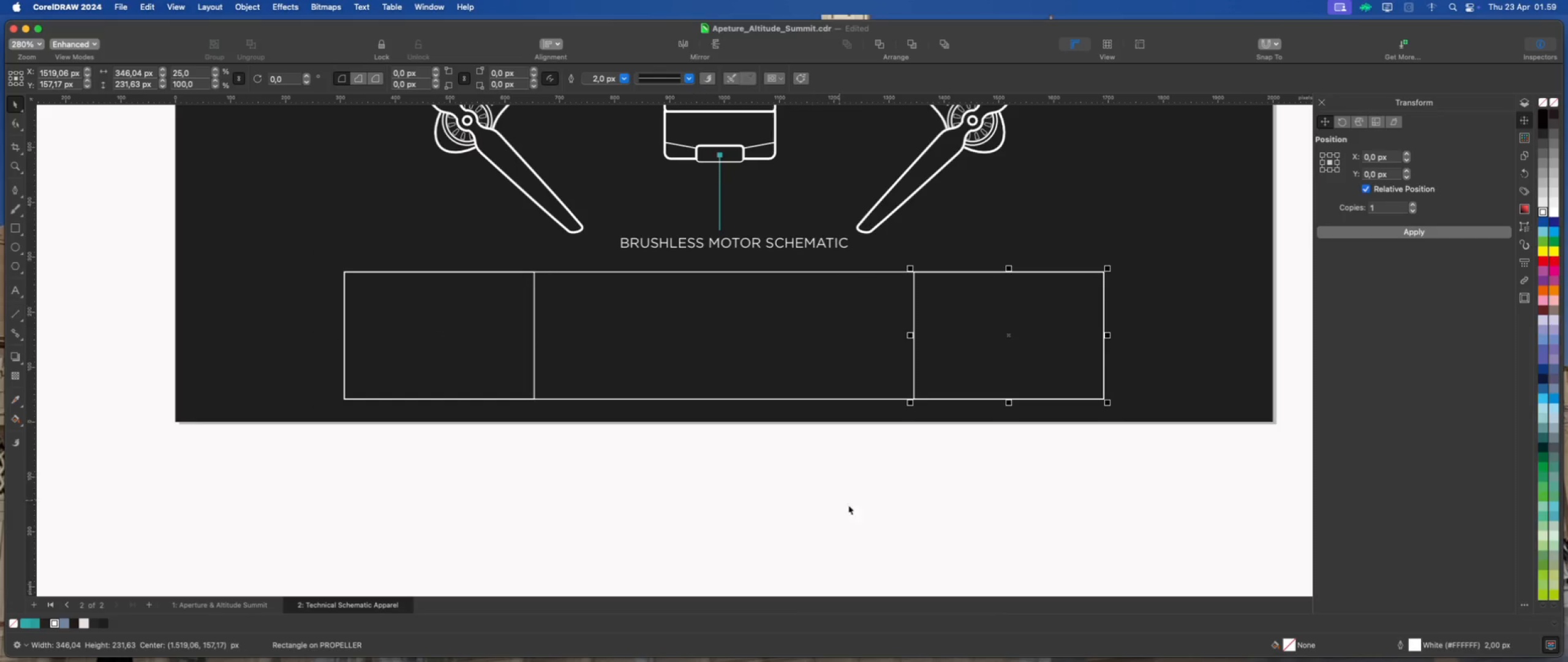 
left_click_drag(start_coordinate=[862, 510], to_coordinate=[862, 507])
 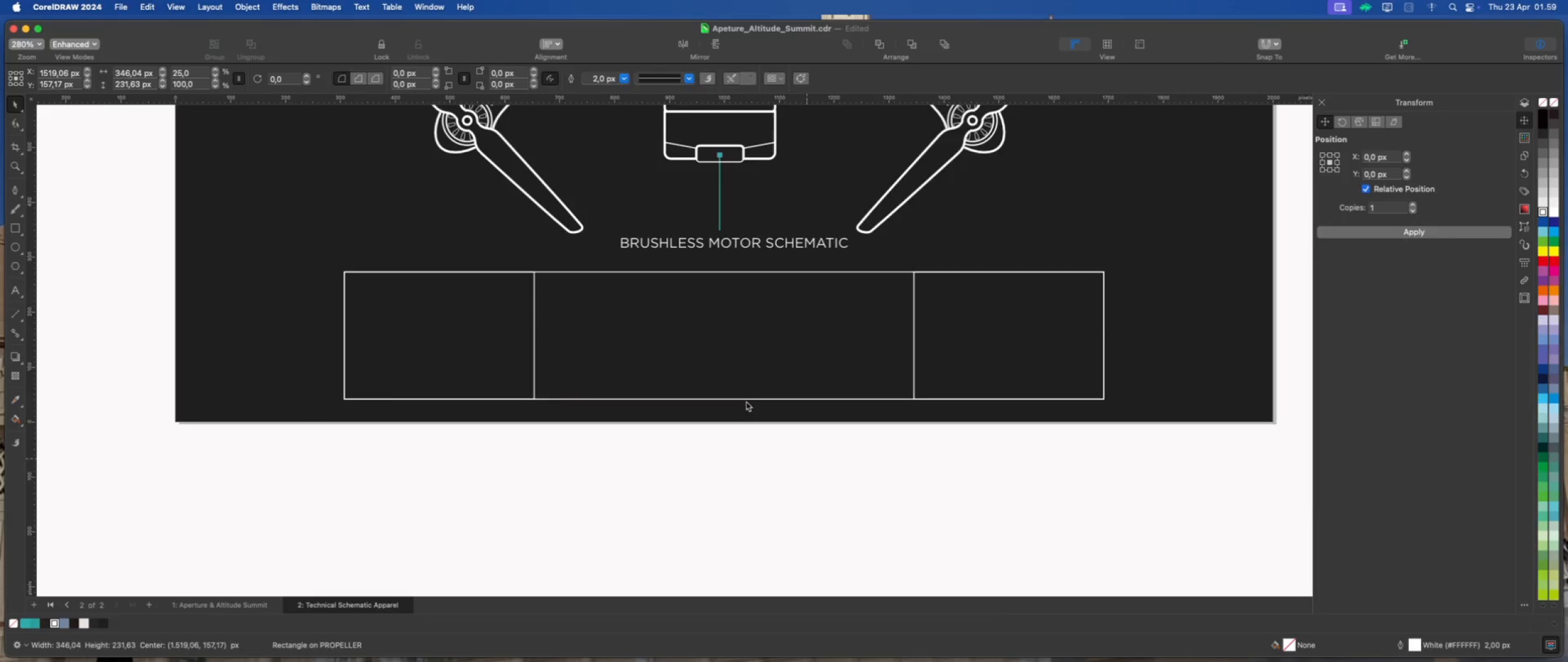 
scroll: coordinate [755, 441], scroll_direction: down, amount: 6.0
 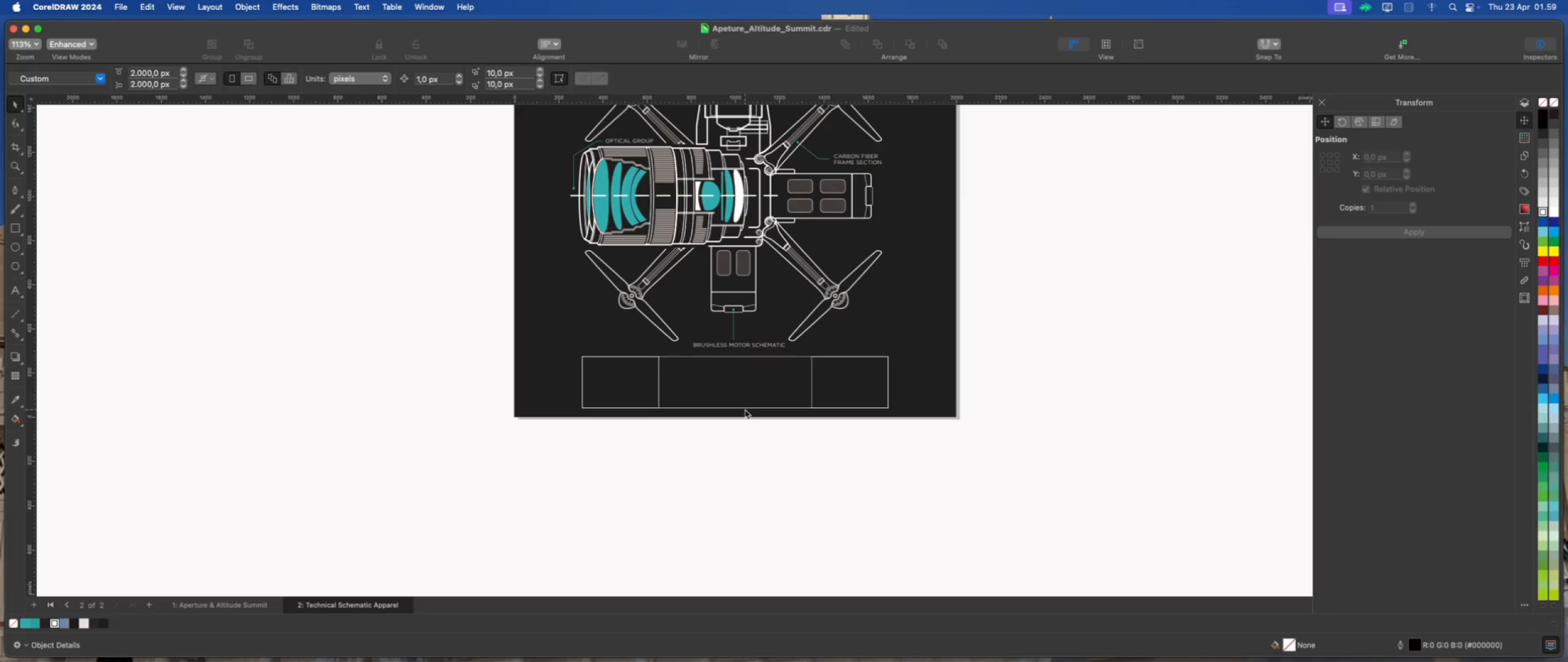 
wait(8.35)
 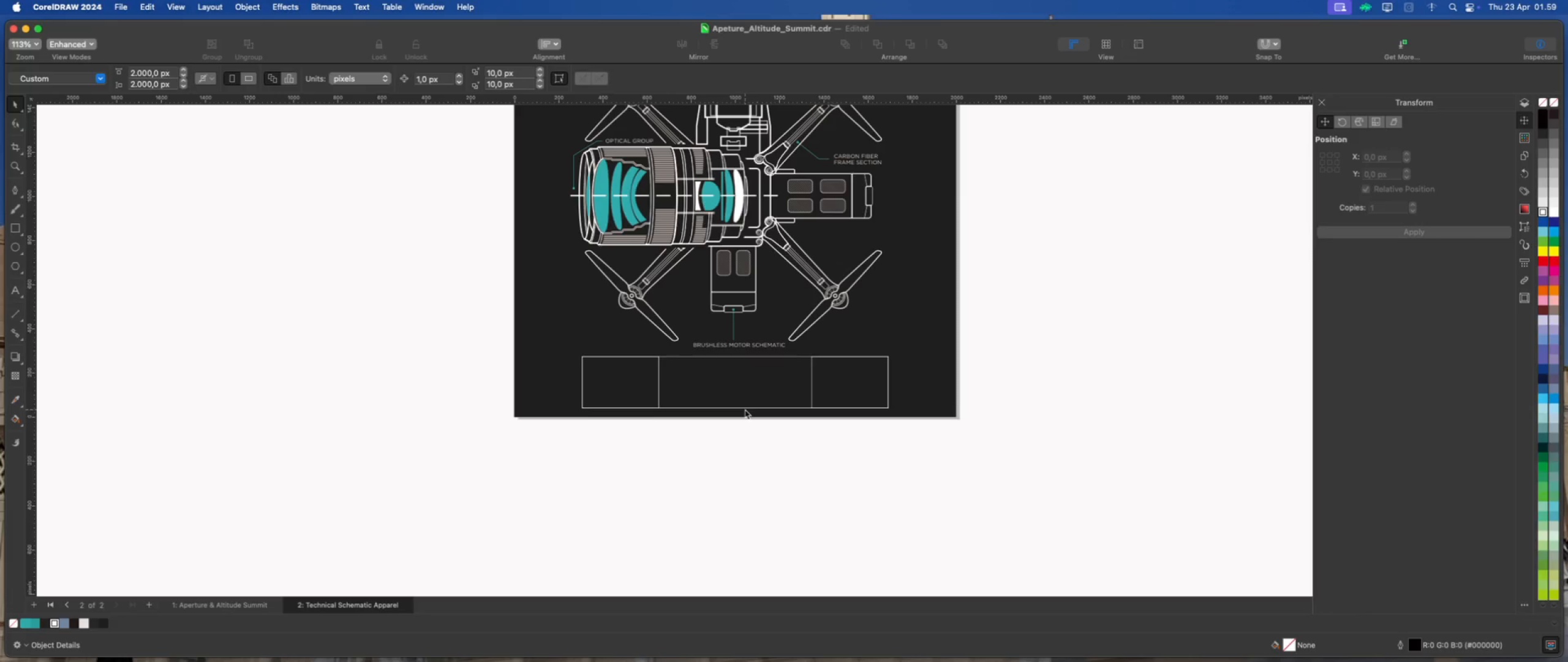 
scroll: coordinate [728, 189], scroll_direction: none, amount: 0.0
 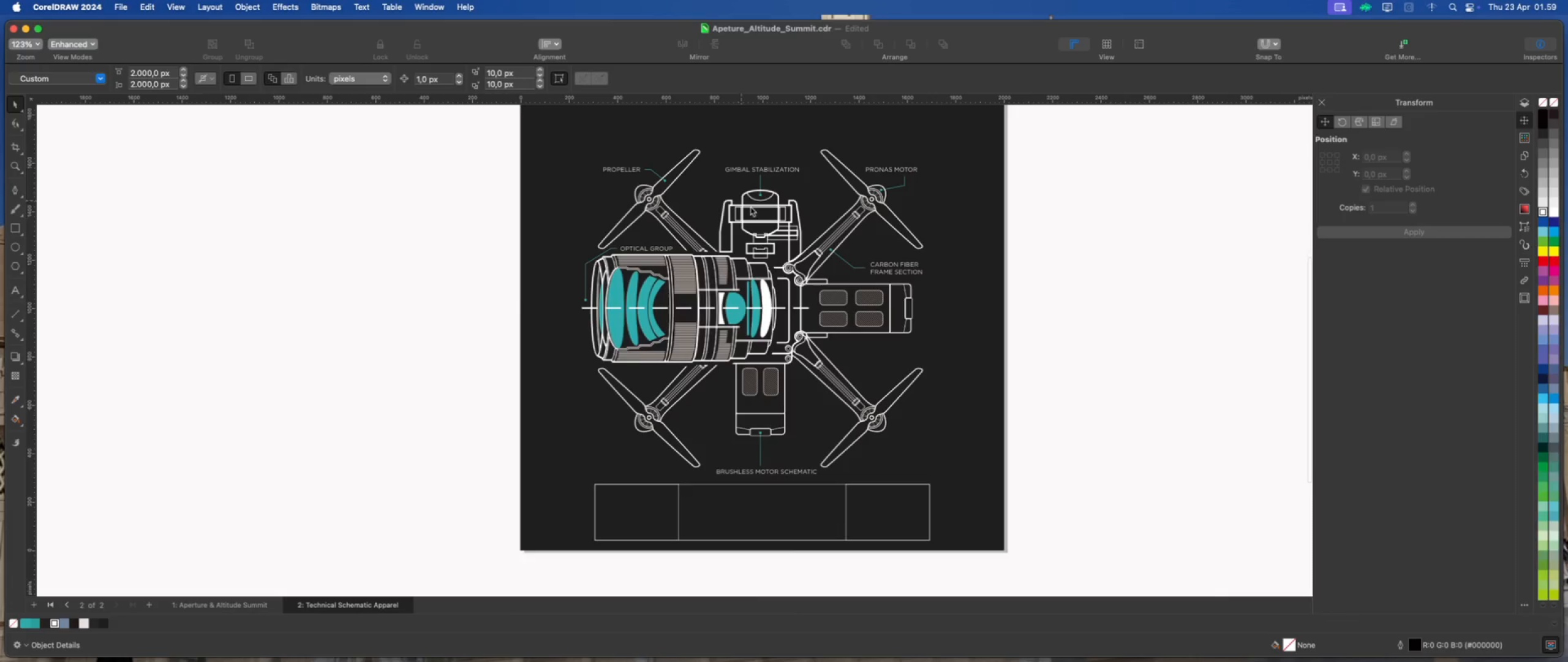 
scroll: coordinate [774, 215], scroll_direction: up, amount: 9.0
 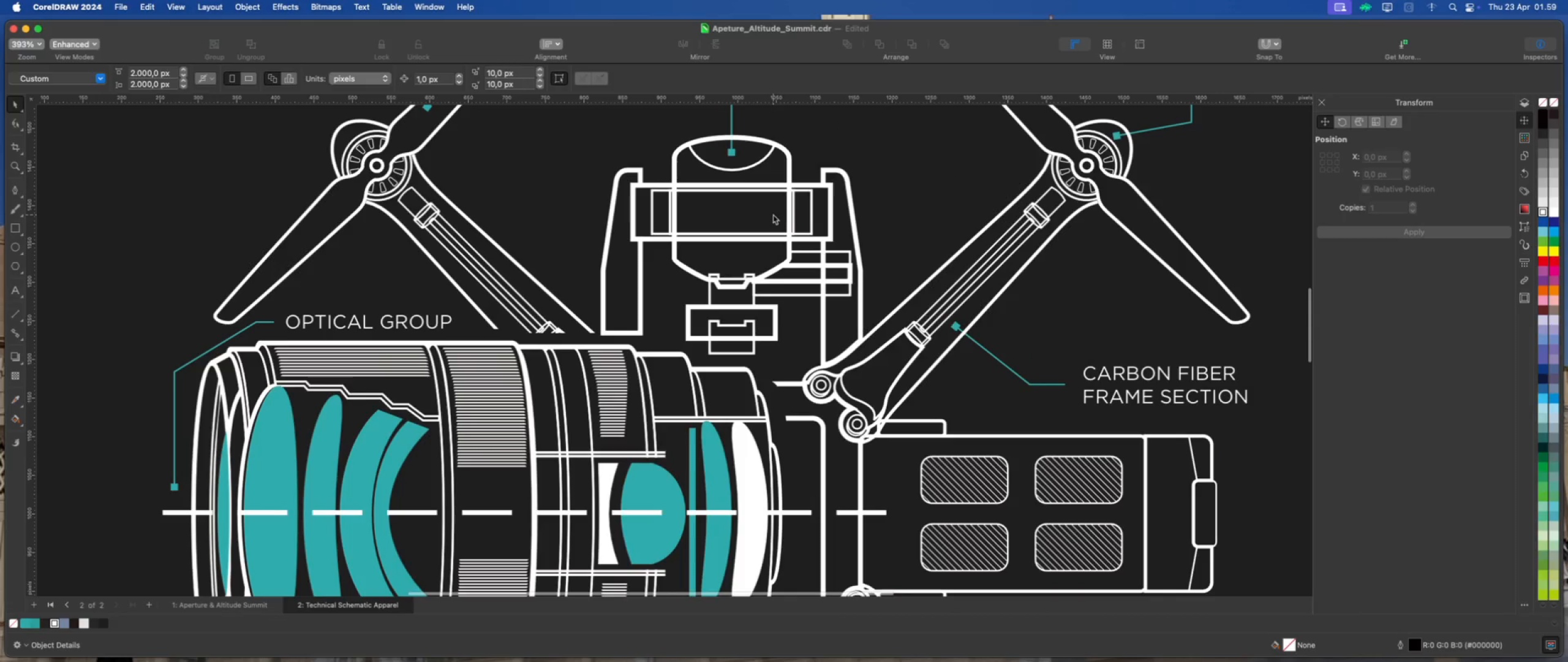 
scroll: coordinate [785, 371], scroll_direction: down, amount: 9.0
 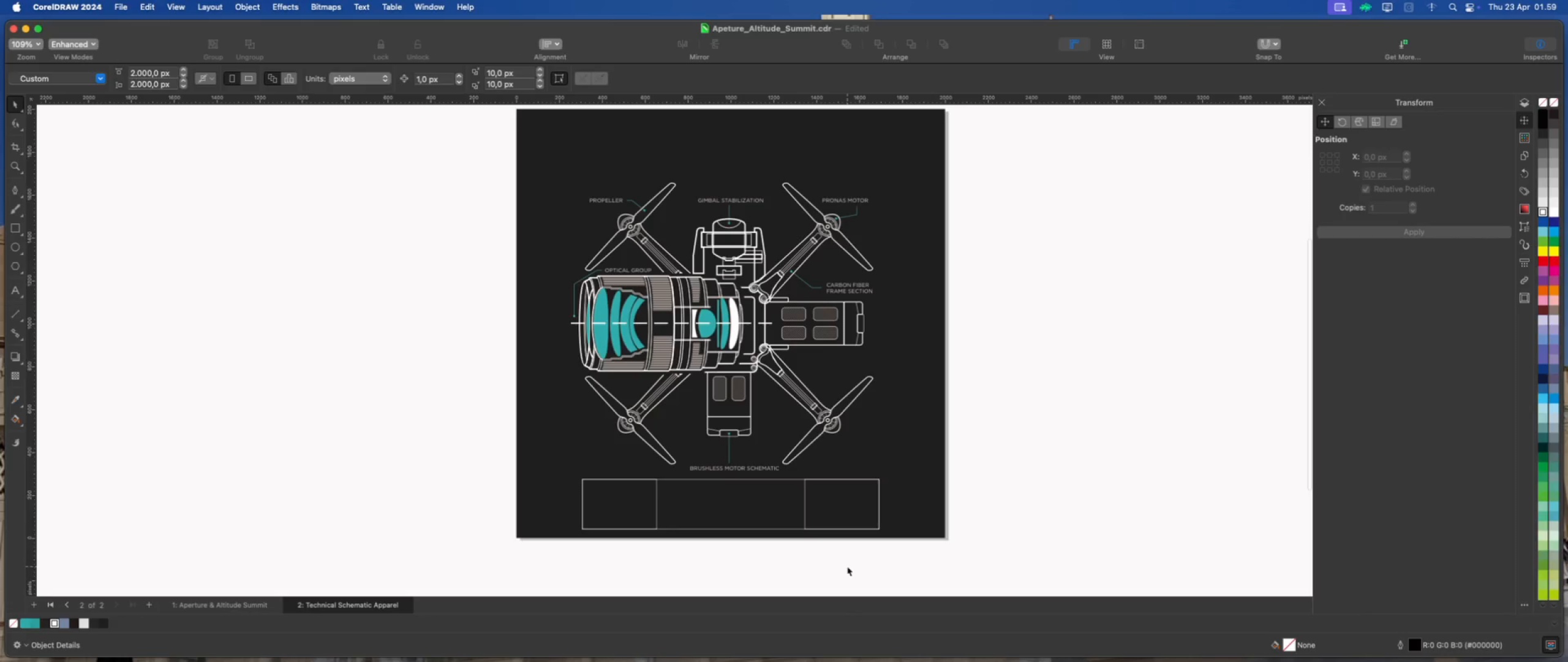 
scroll: coordinate [846, 566], scroll_direction: up, amount: 4.0
 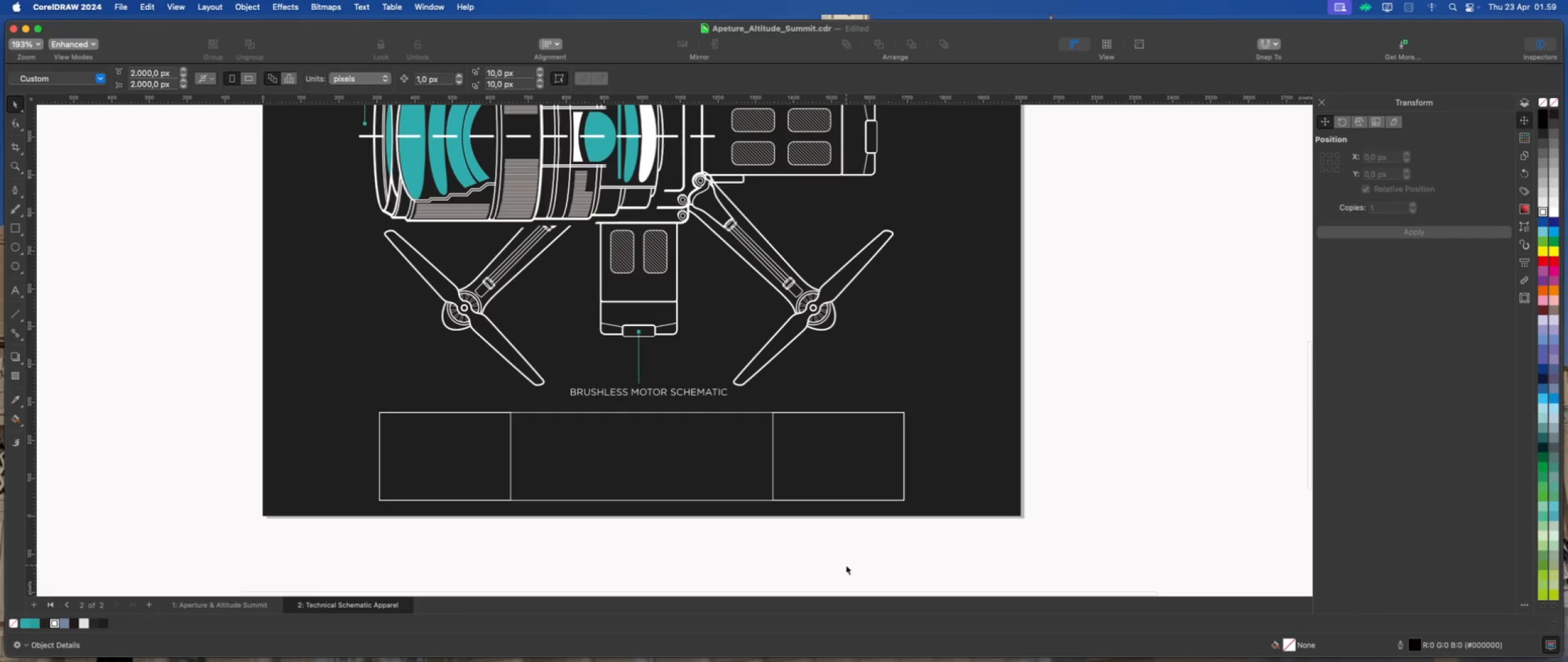 
scroll: coordinate [844, 564], scroll_direction: down, amount: 4.0
 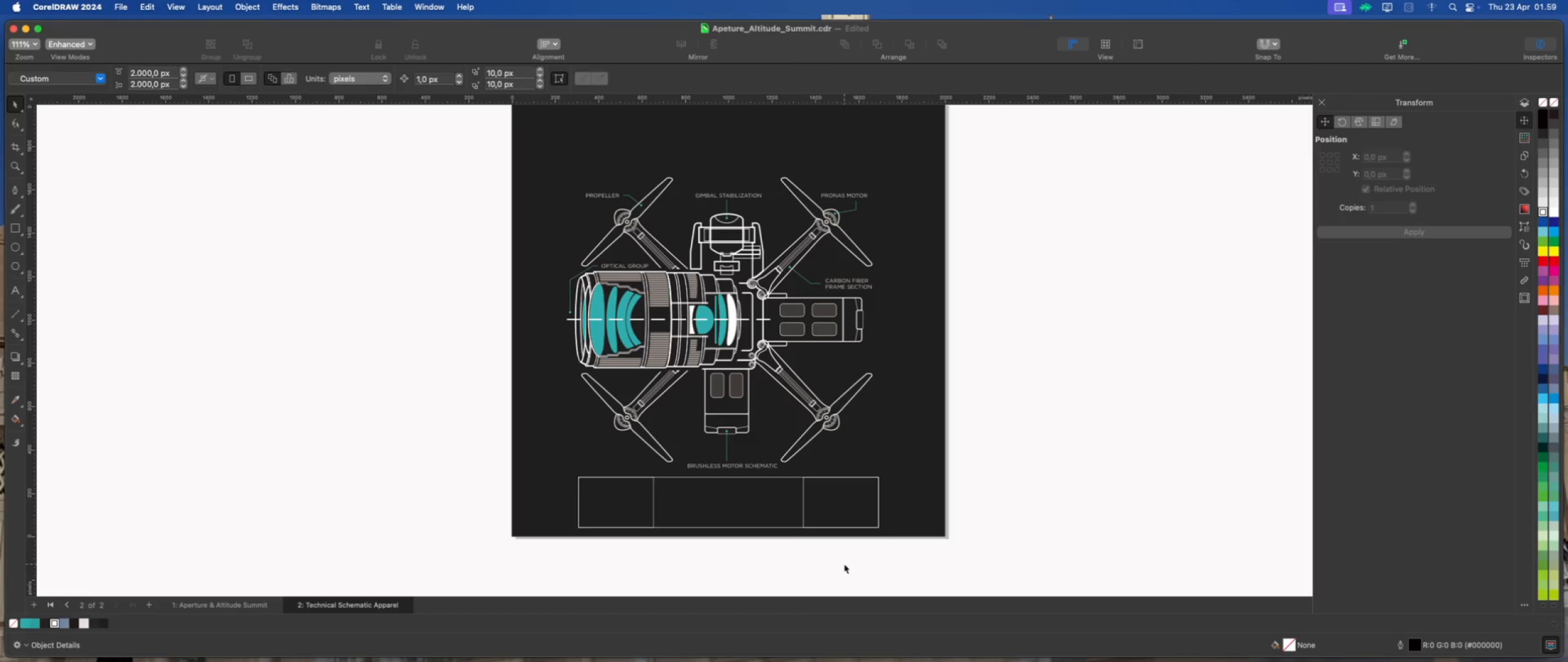 
wait(6.98)
 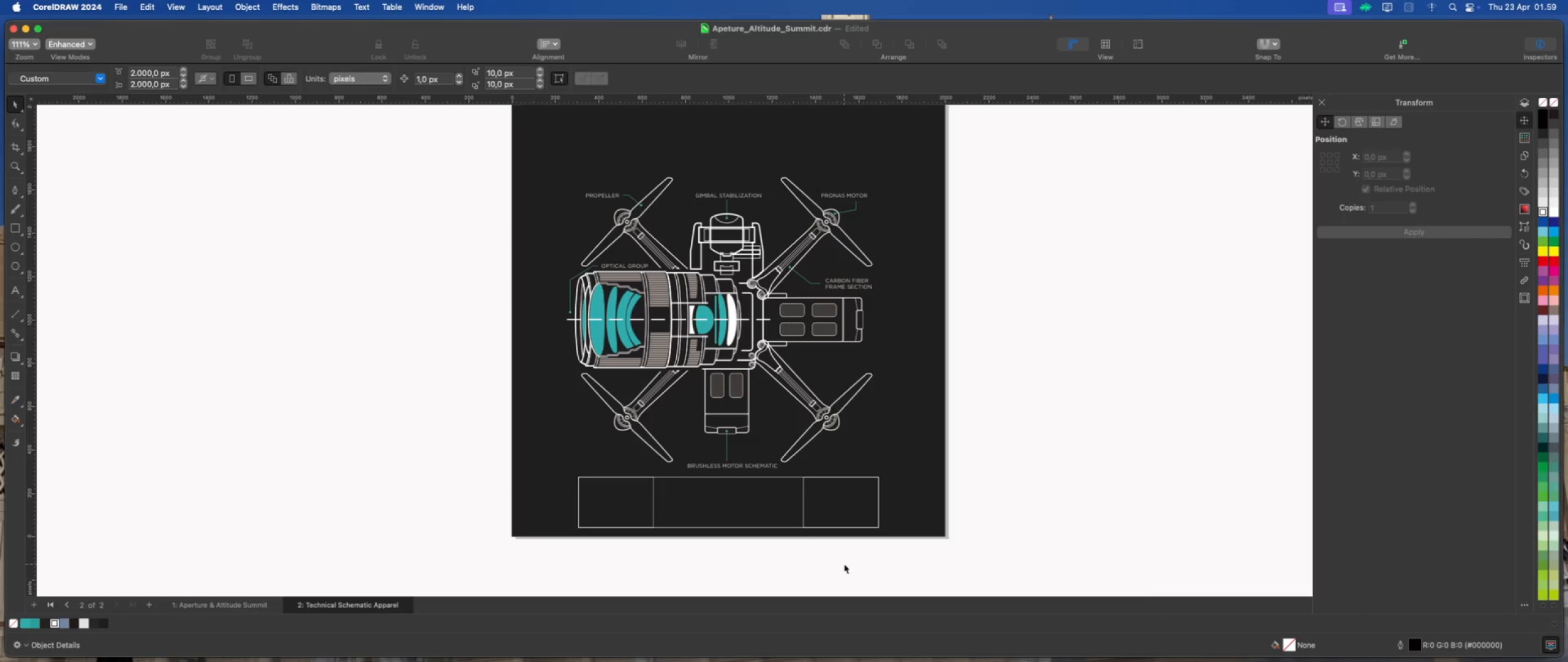 
scroll: coordinate [844, 564], scroll_direction: down, amount: 1.0
 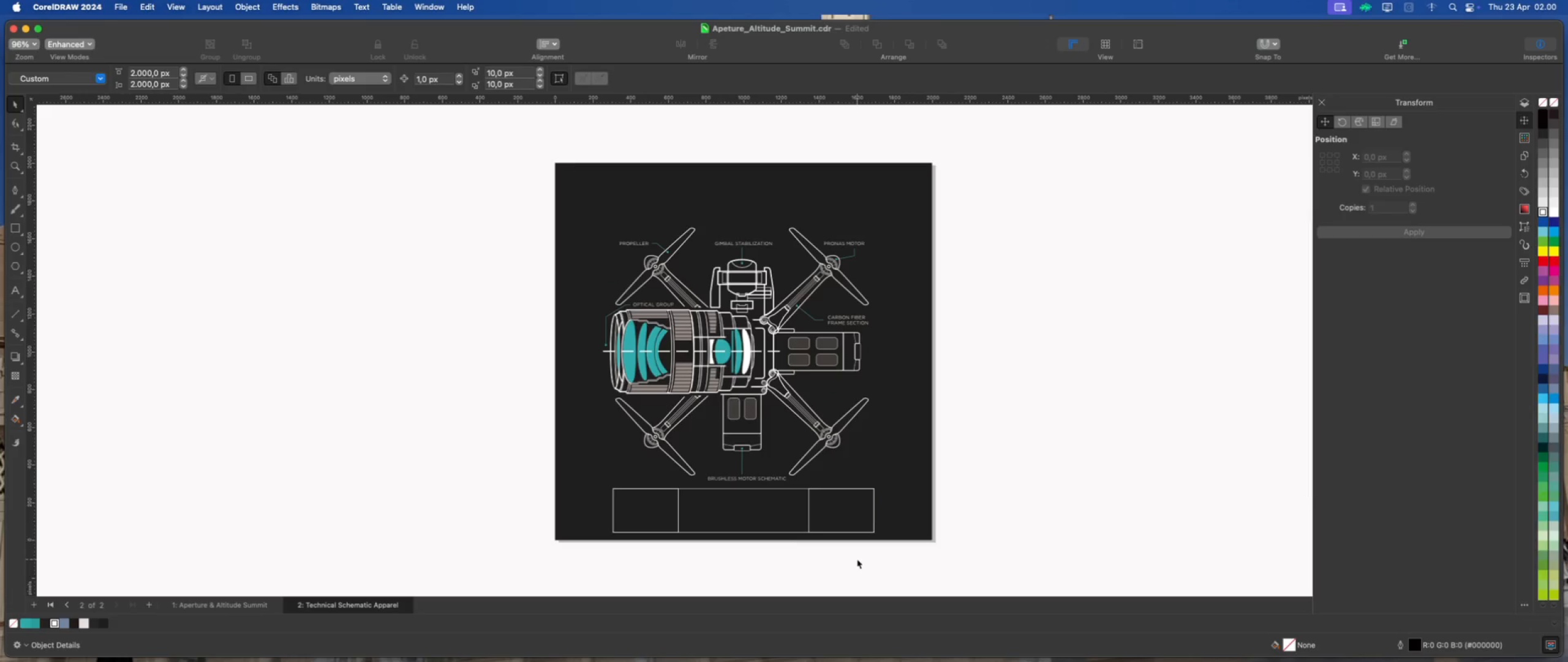 
left_click([851, 451])
 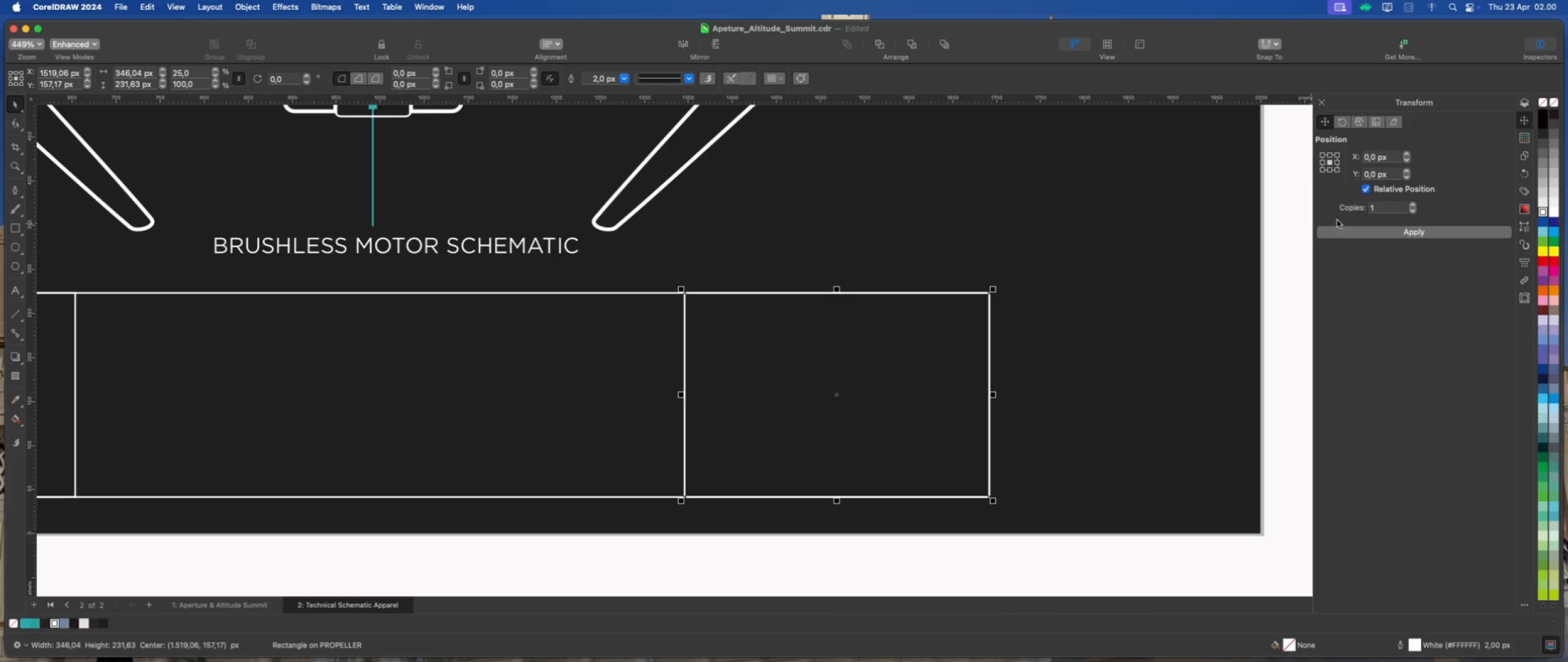 
scroll: coordinate [835, 533], scroll_direction: up, amount: 11.0
 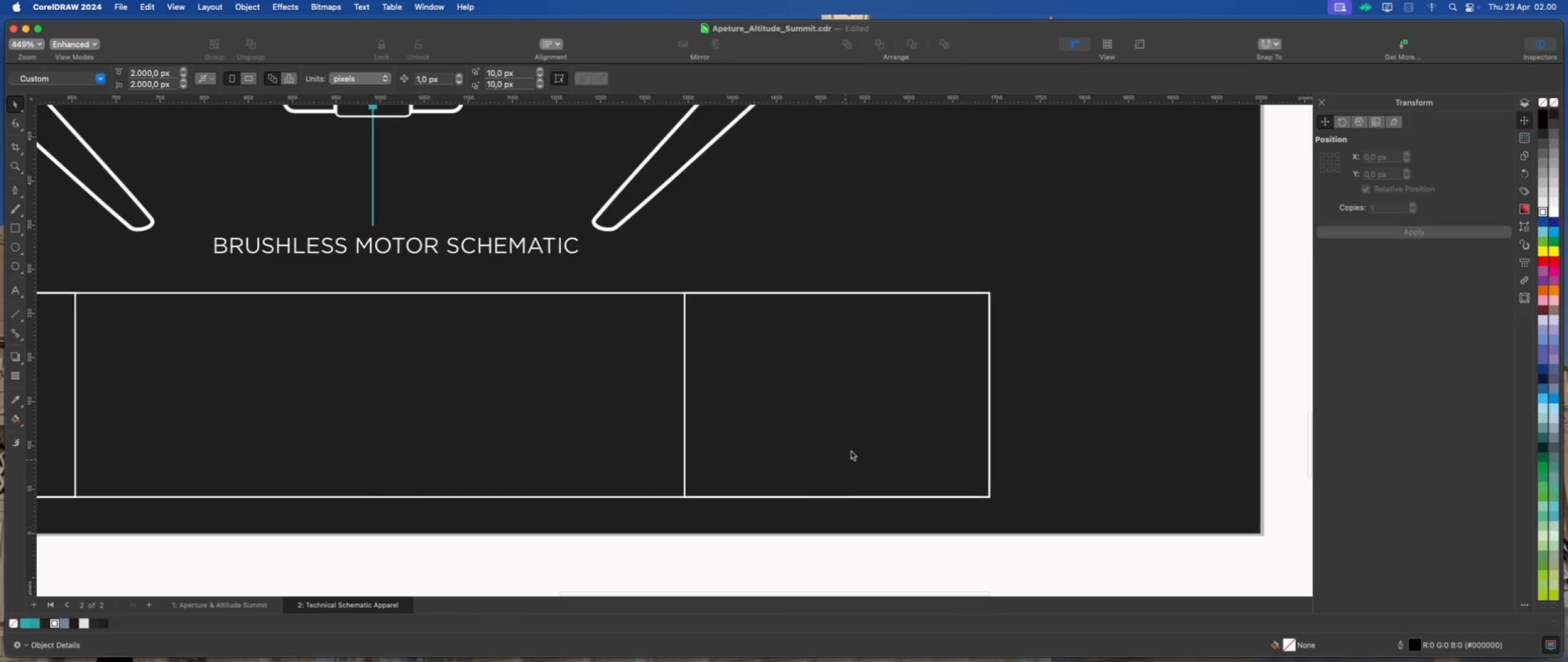 
left_click([1350, 235])
 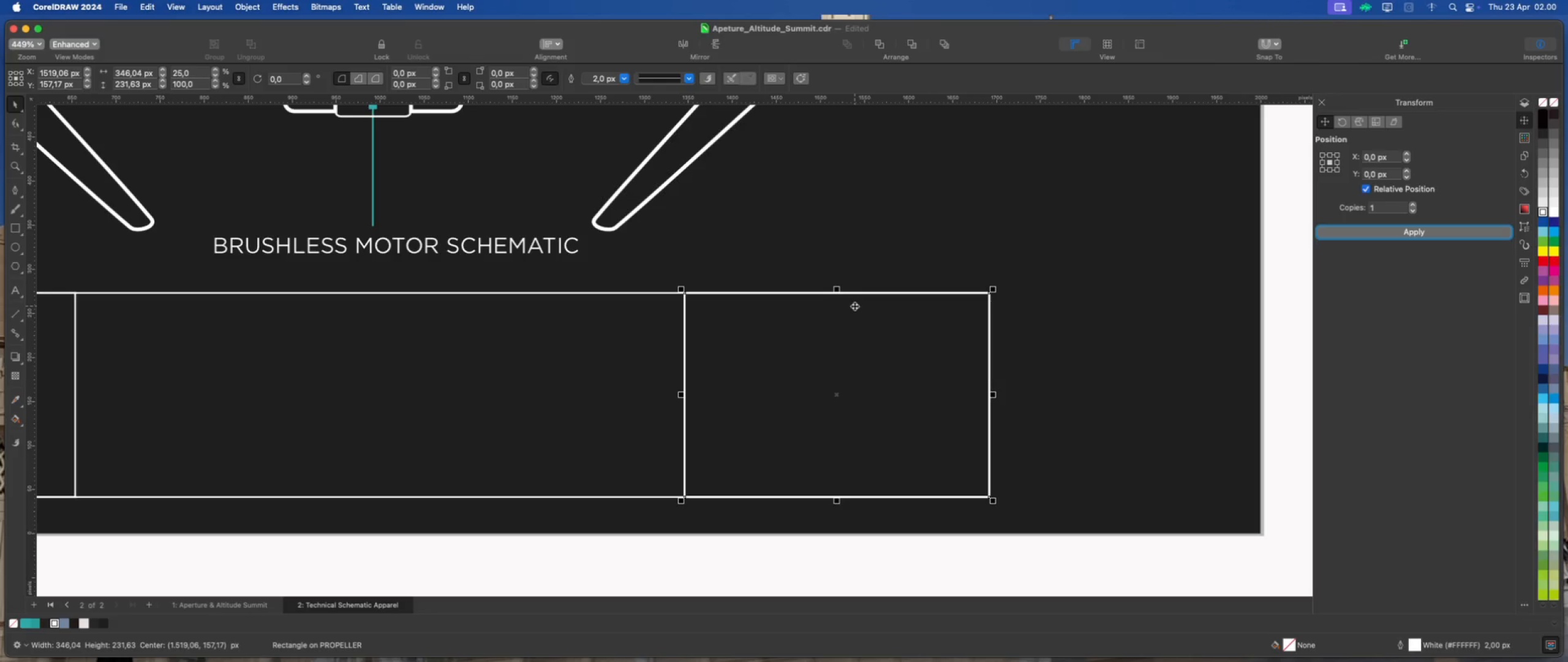 
wait(7.51)
 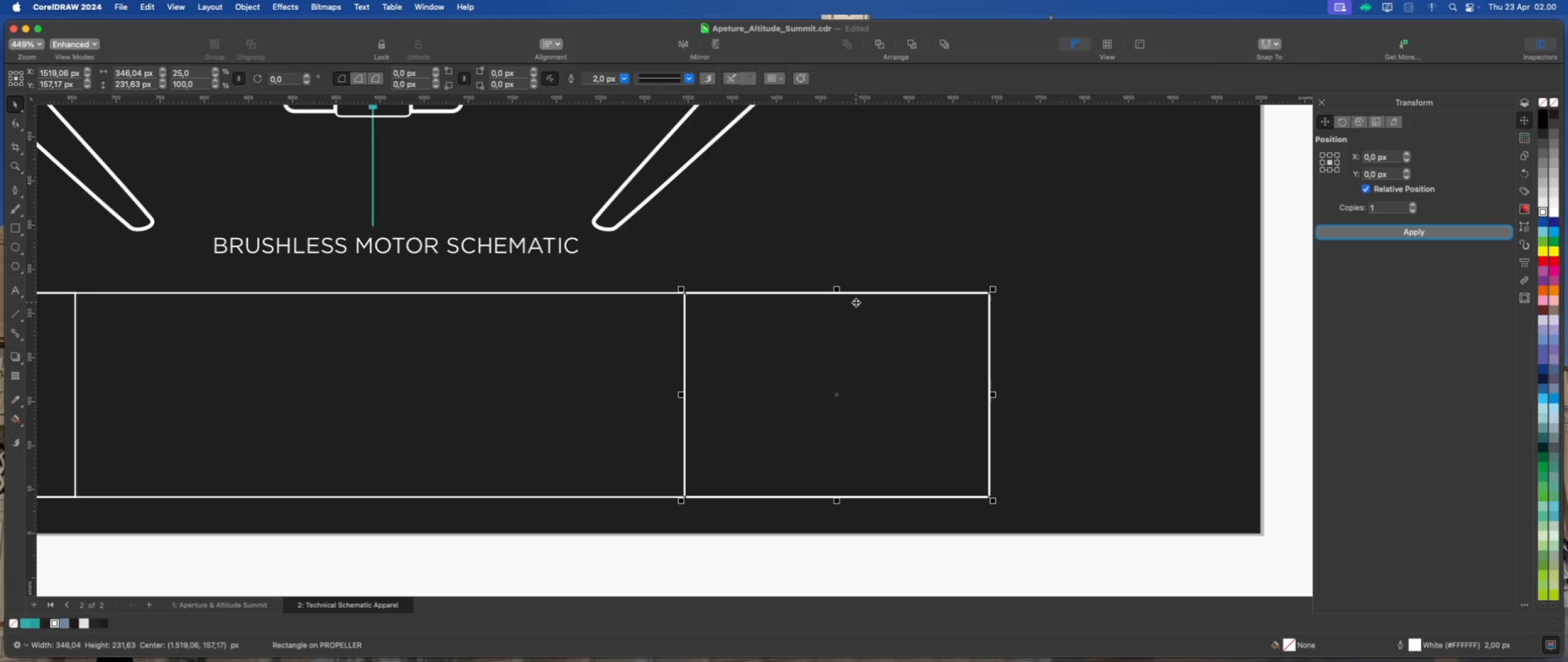 
scroll: coordinate [650, 460], scroll_direction: down, amount: 7.0
 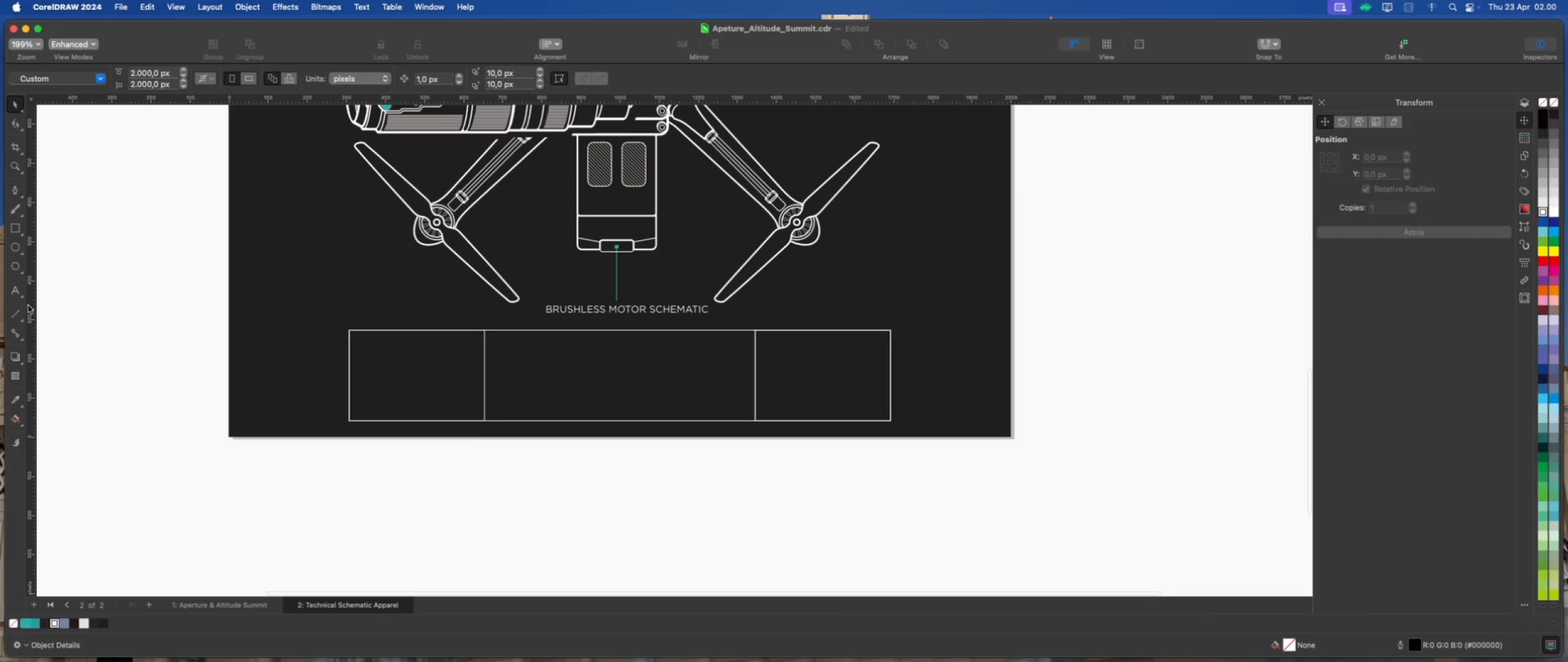 
left_click([17, 289])
 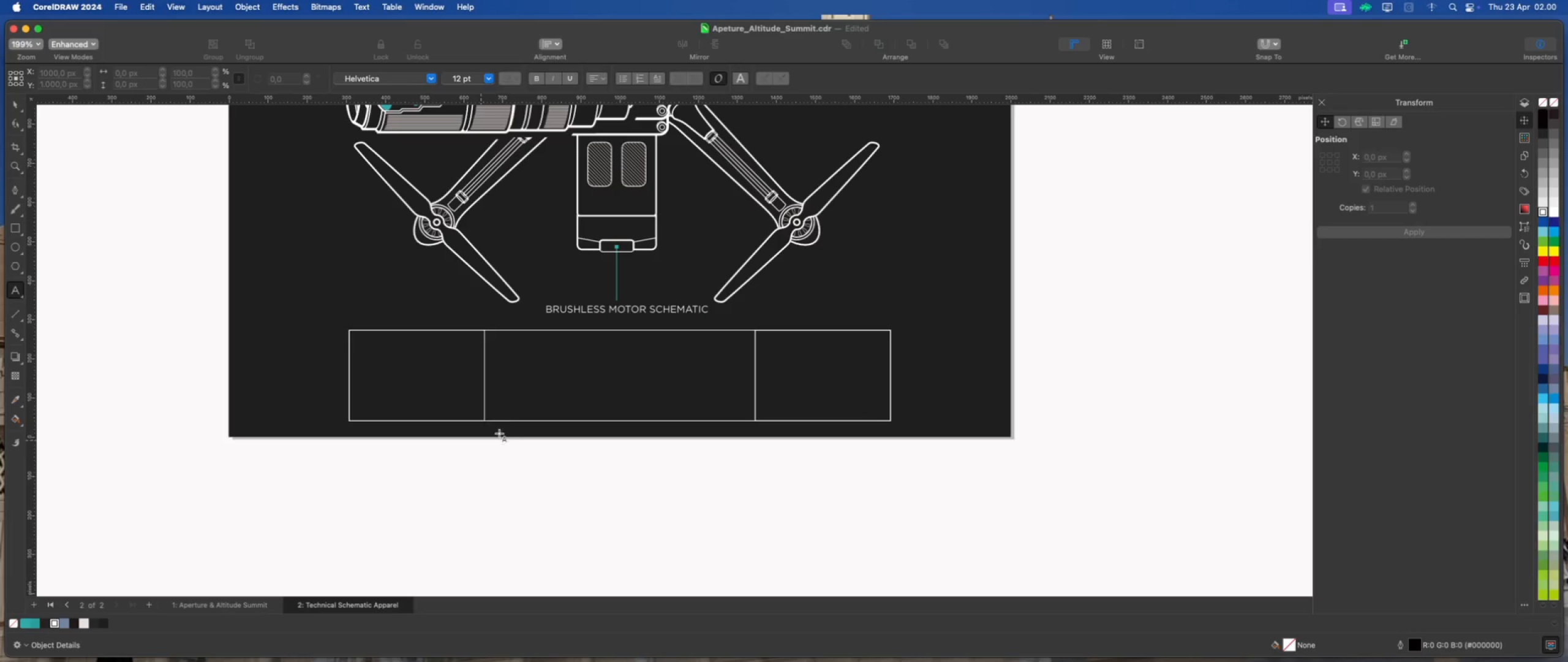 
left_click([516, 357])
 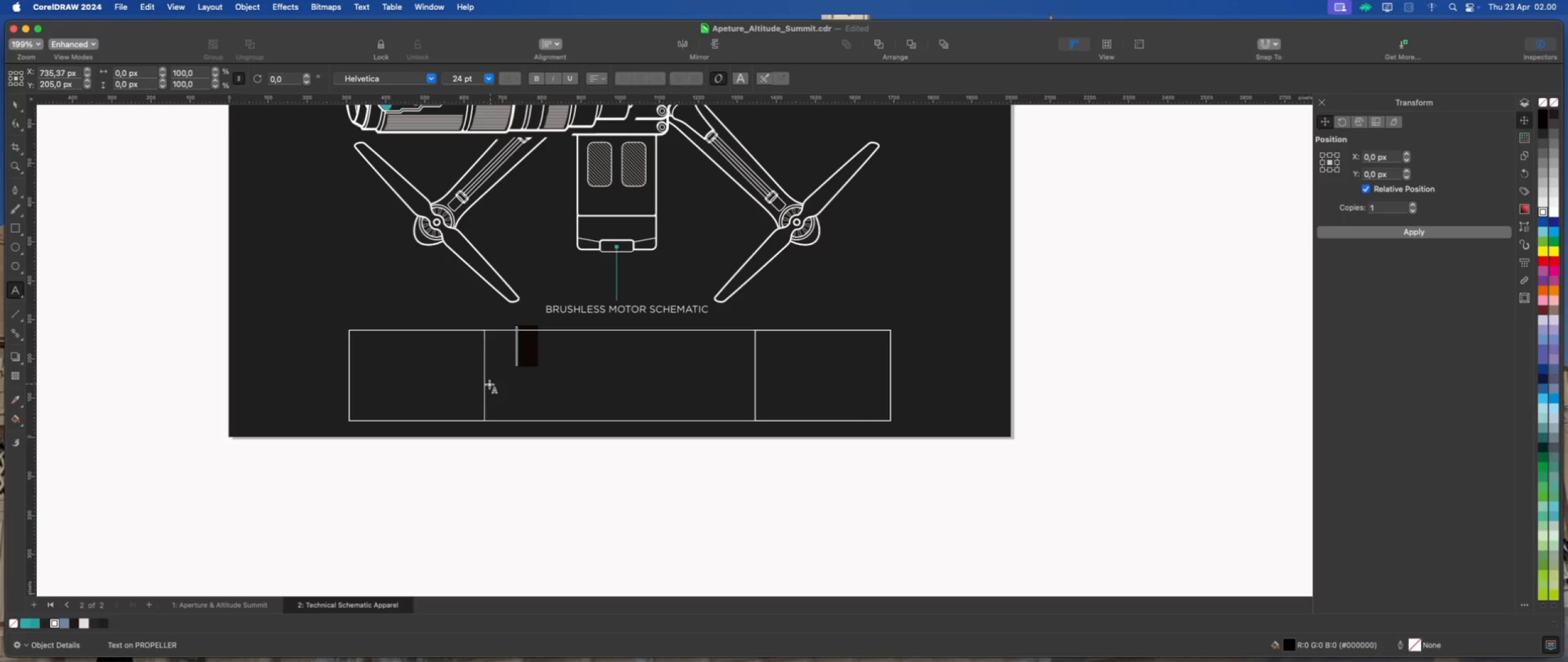 
scroll: coordinate [488, 385], scroll_direction: up, amount: 2.0
 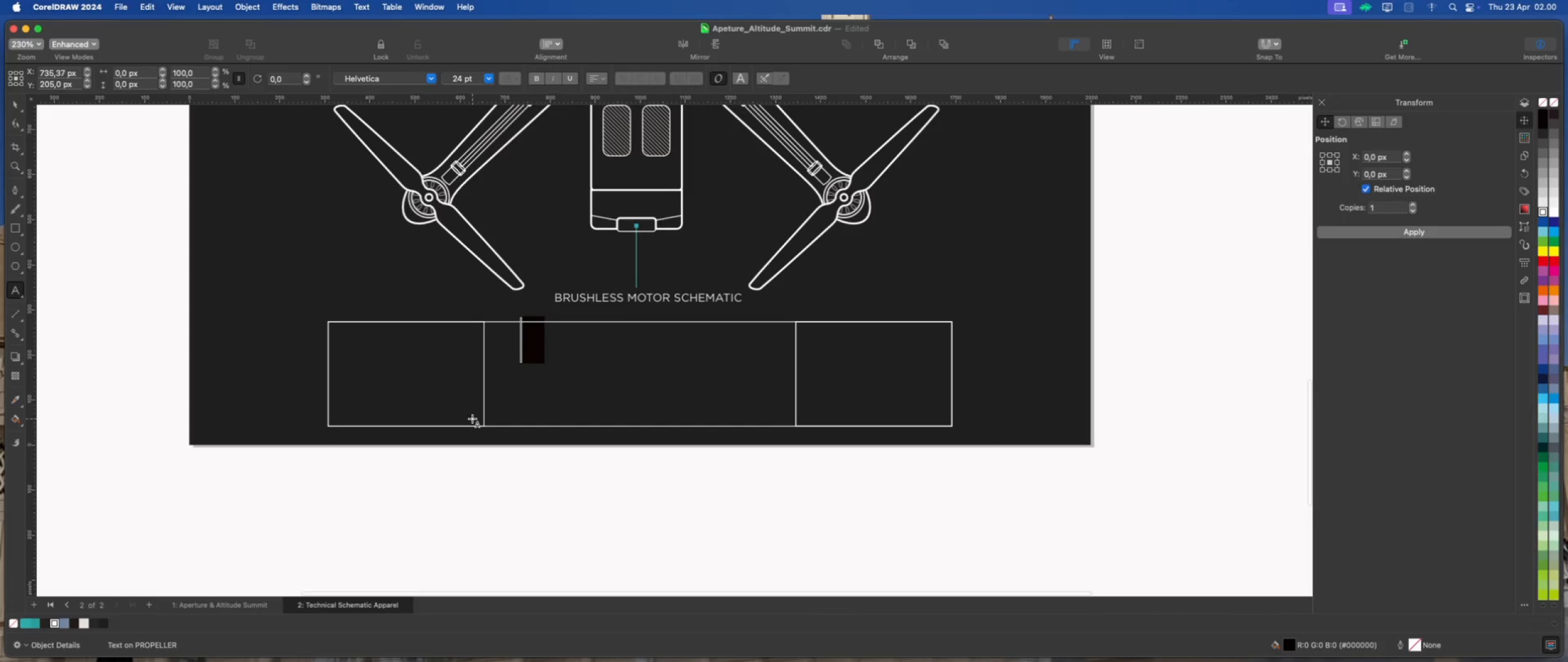 
key(Numpad4)
 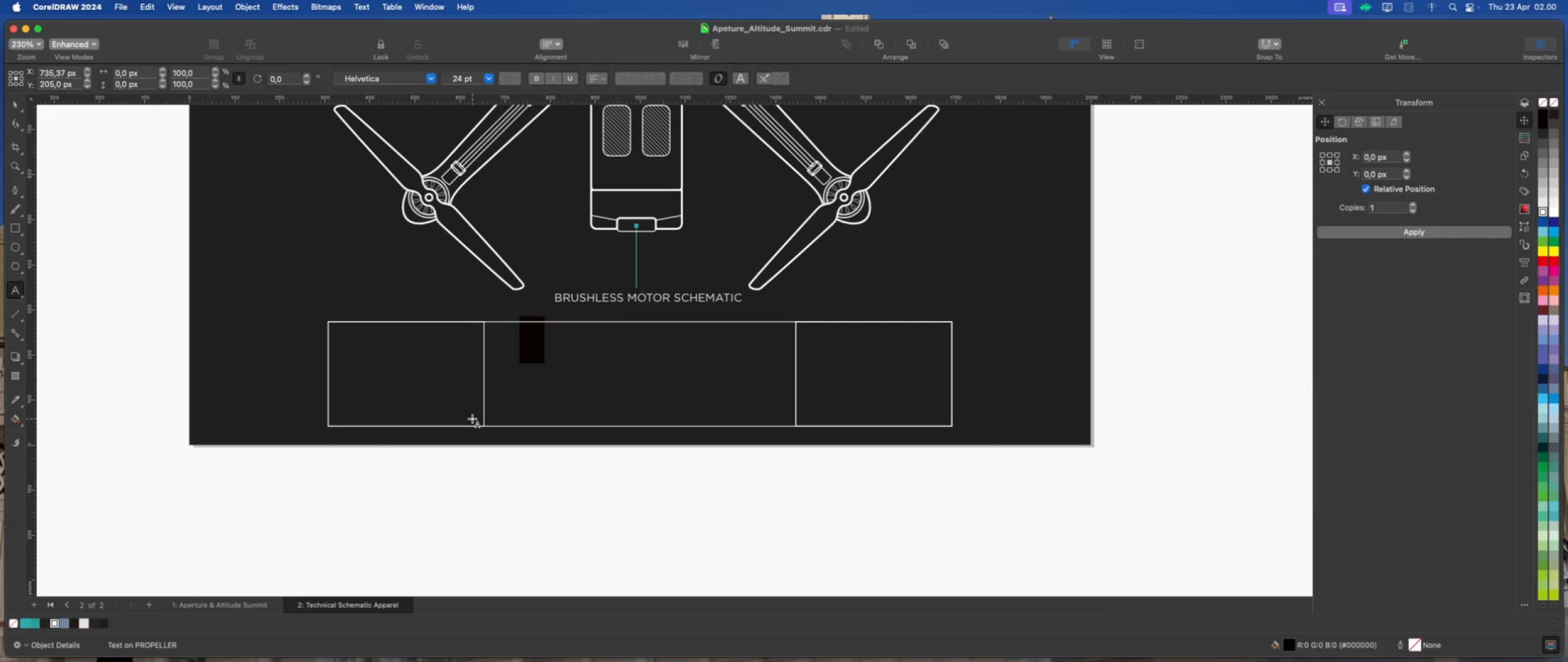 
key(Numpad5)
 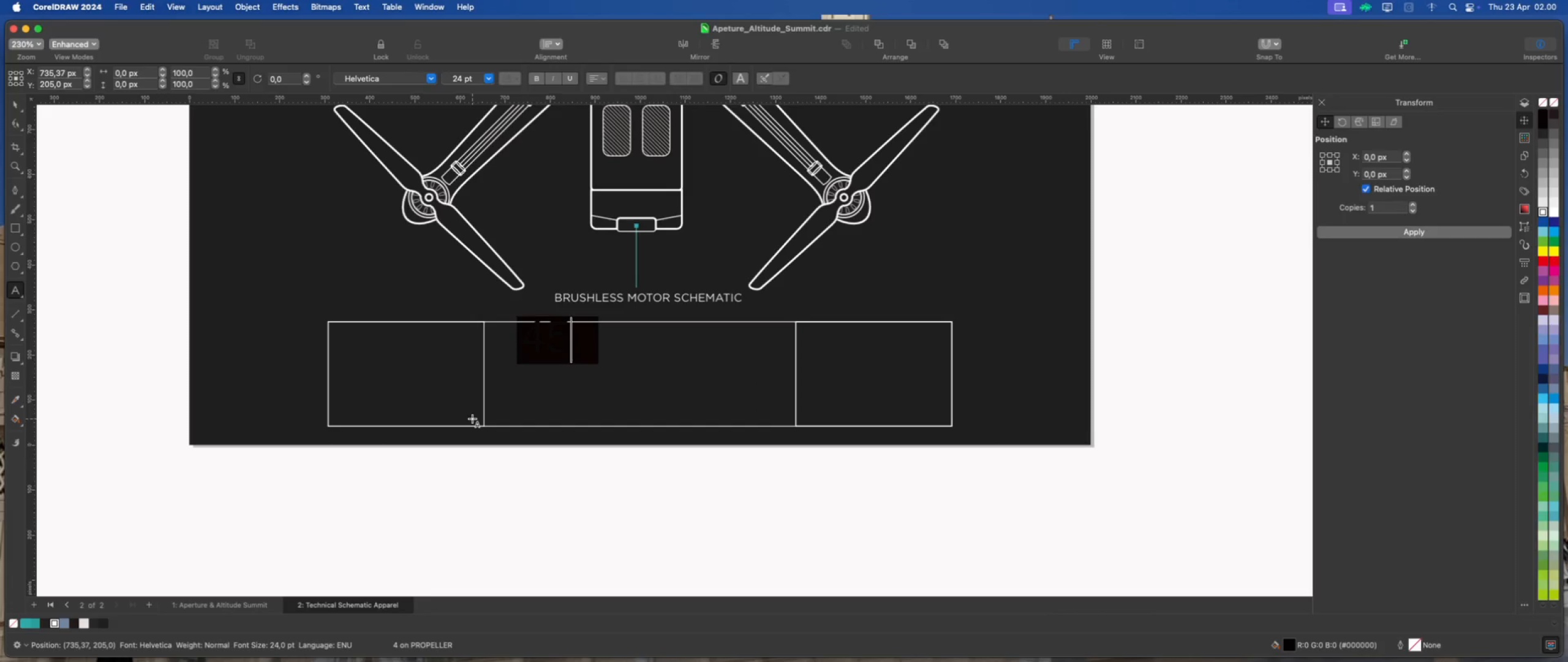 
key(NumpadDecimal)
 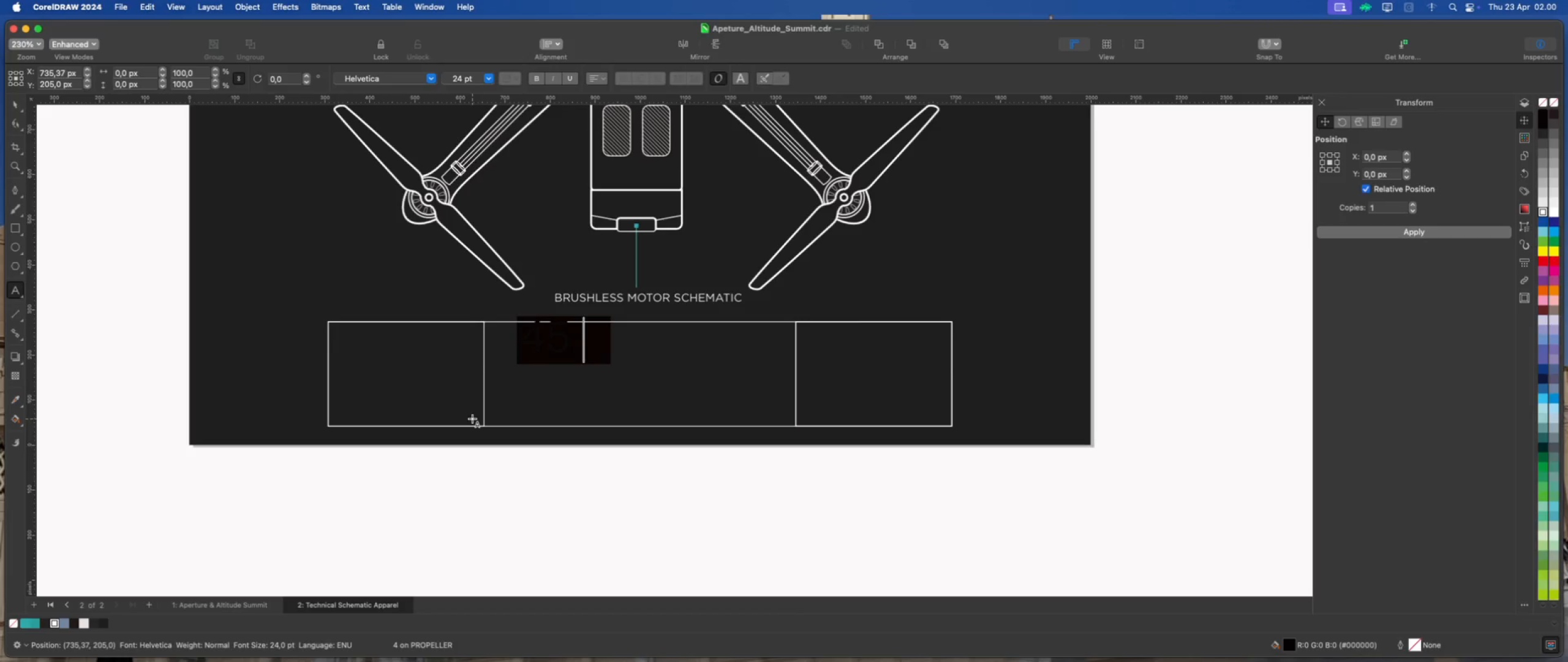 
key(Numpad5)
 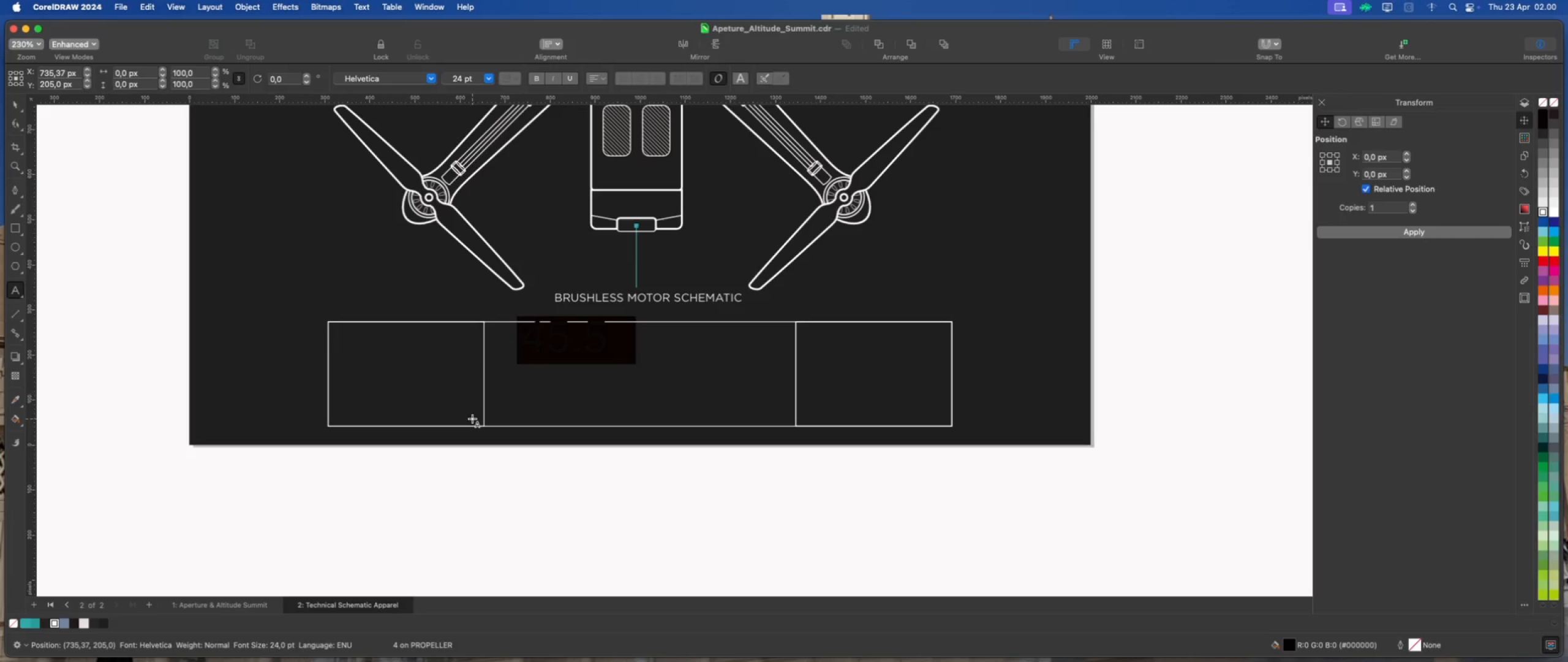 
key(Numpad2)
 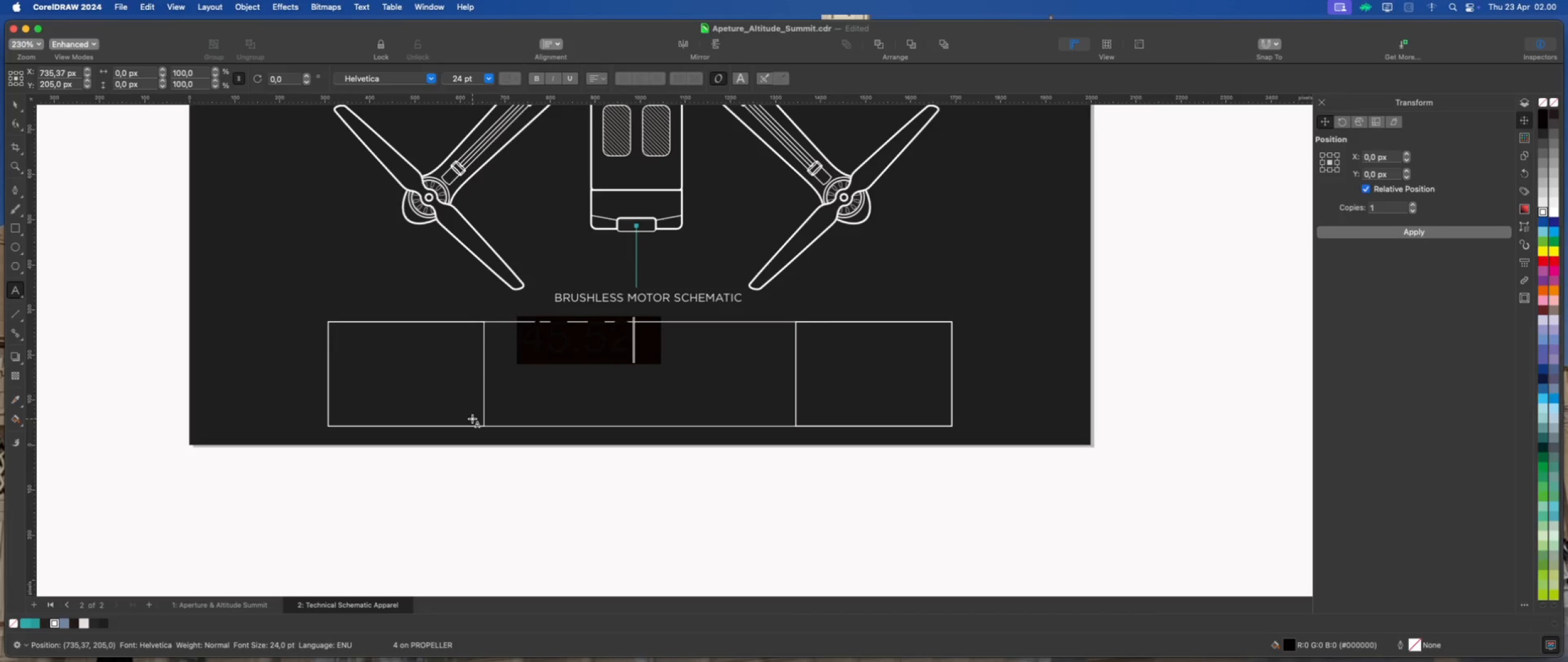 
key(Numpad3)
 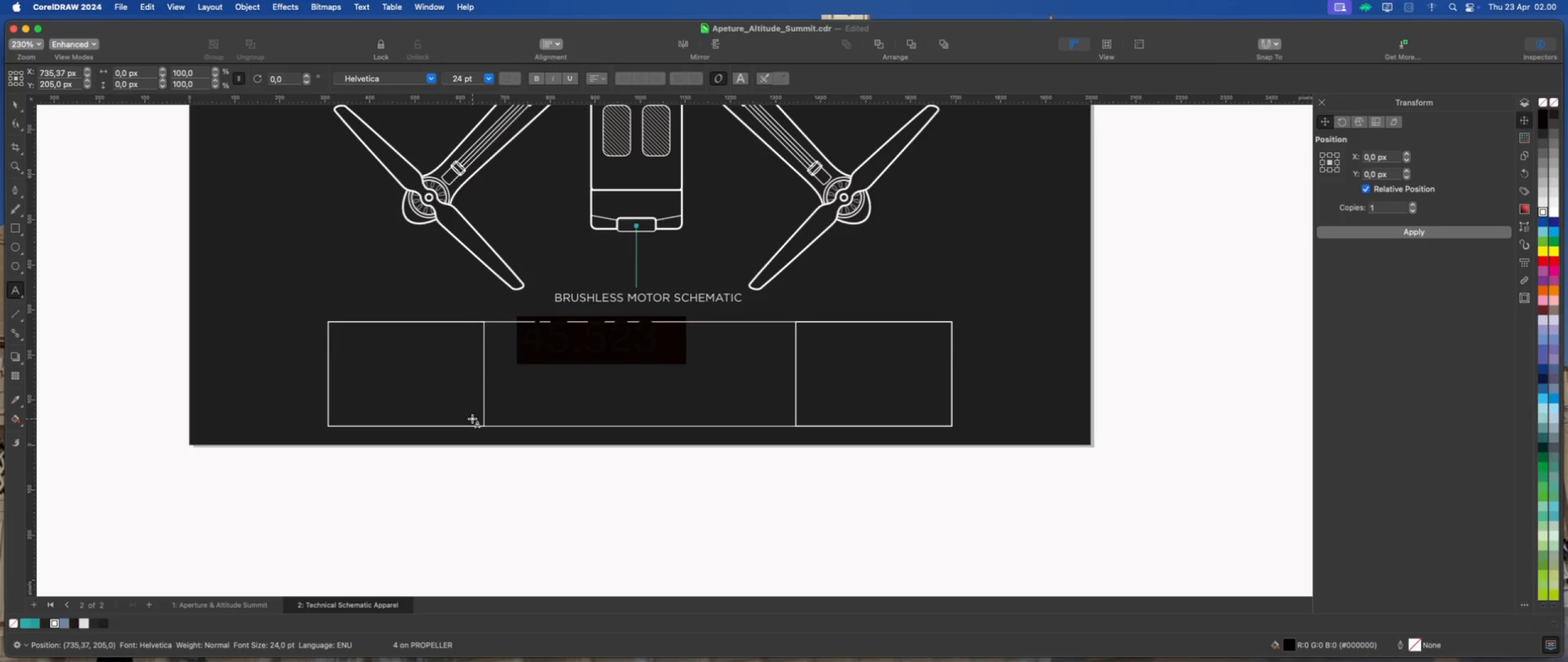 
key(Numpad0)
 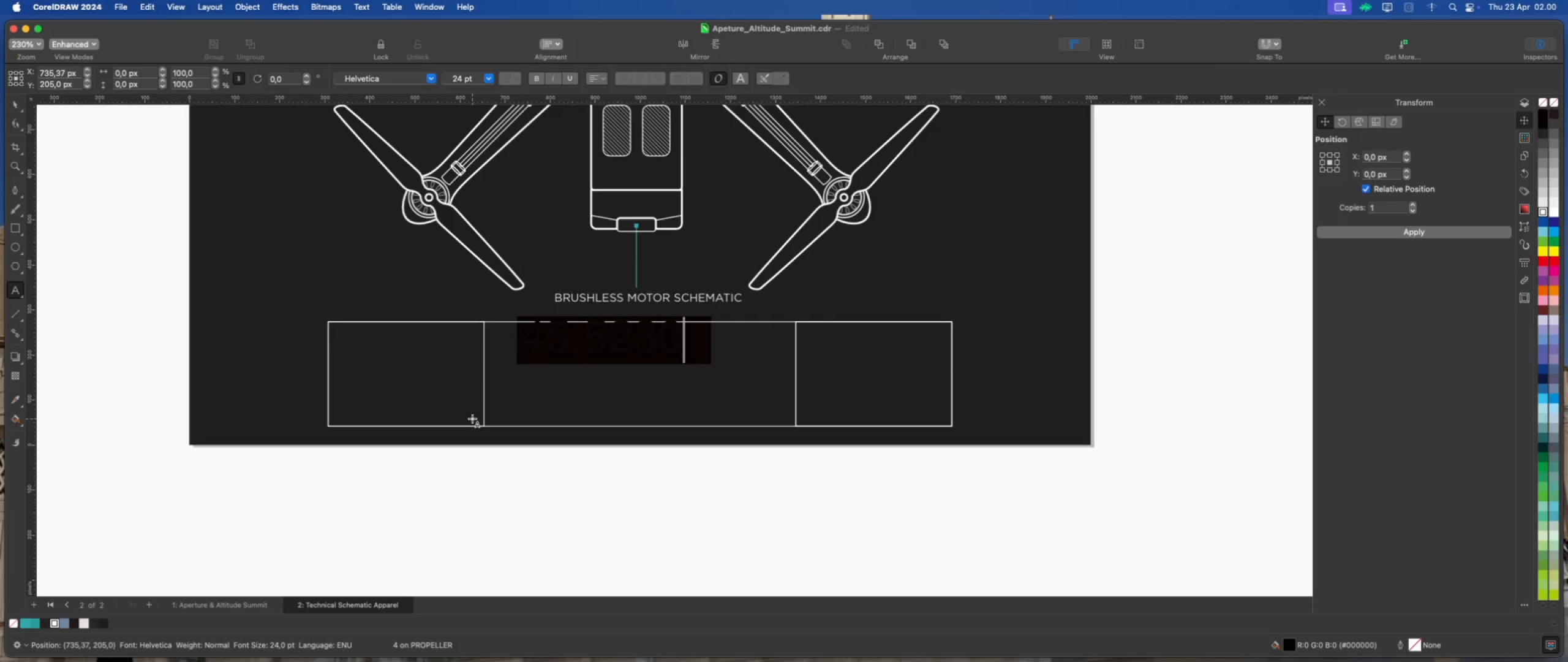 
key(Shift+Quote)
 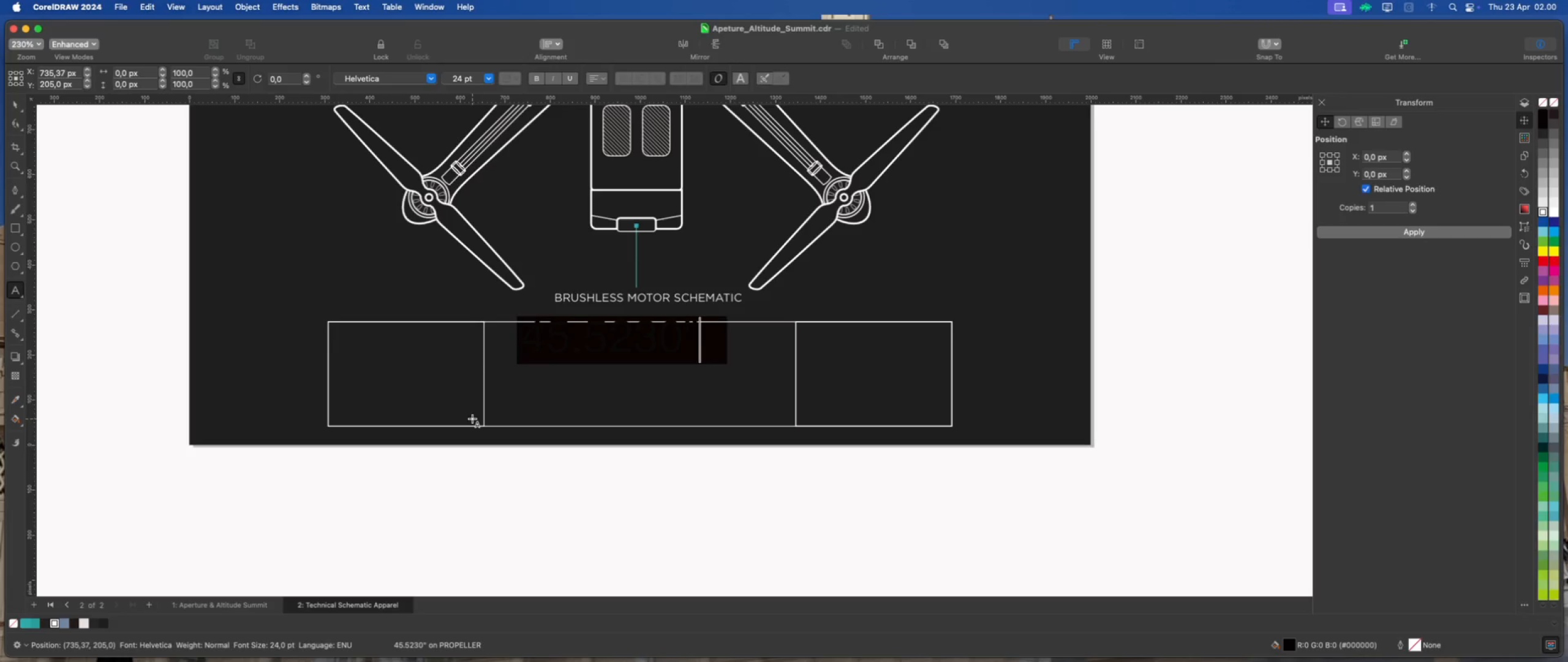 
key(Space)
 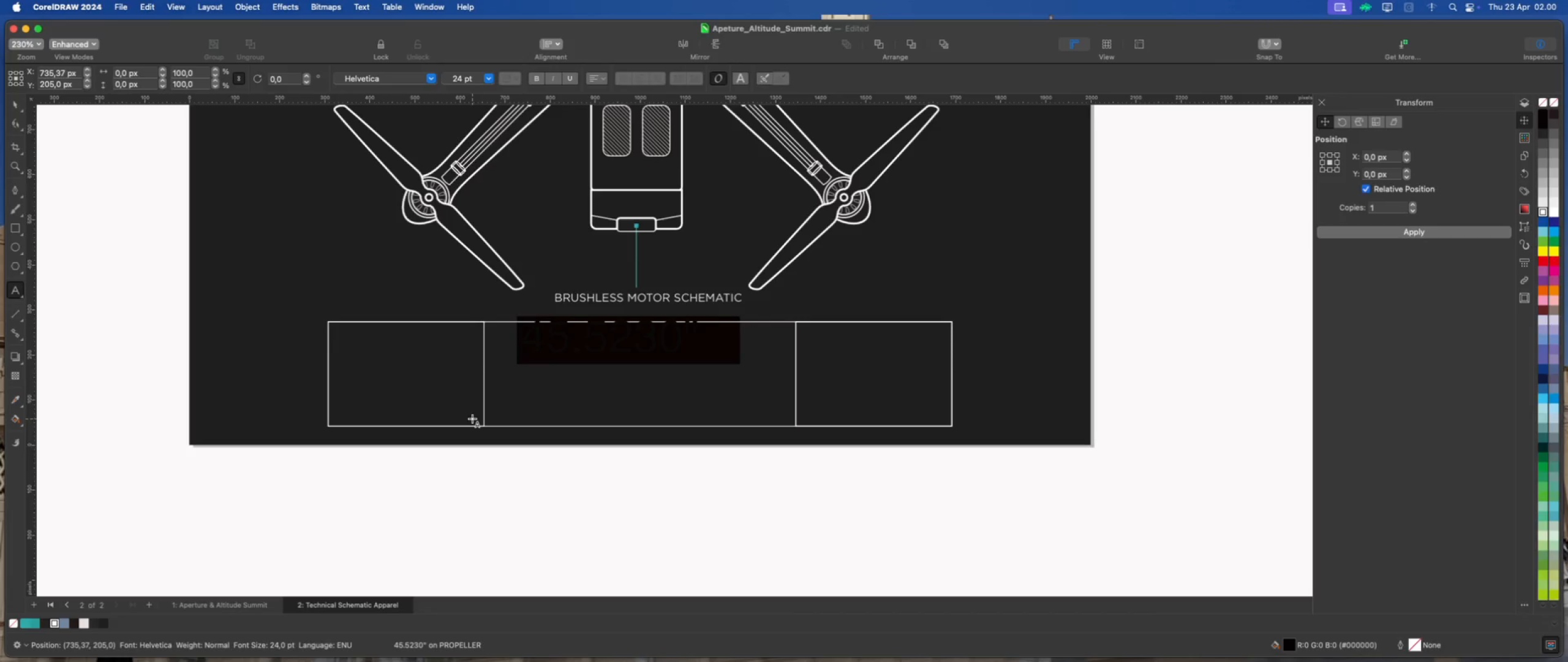 
key(Shift+N)
 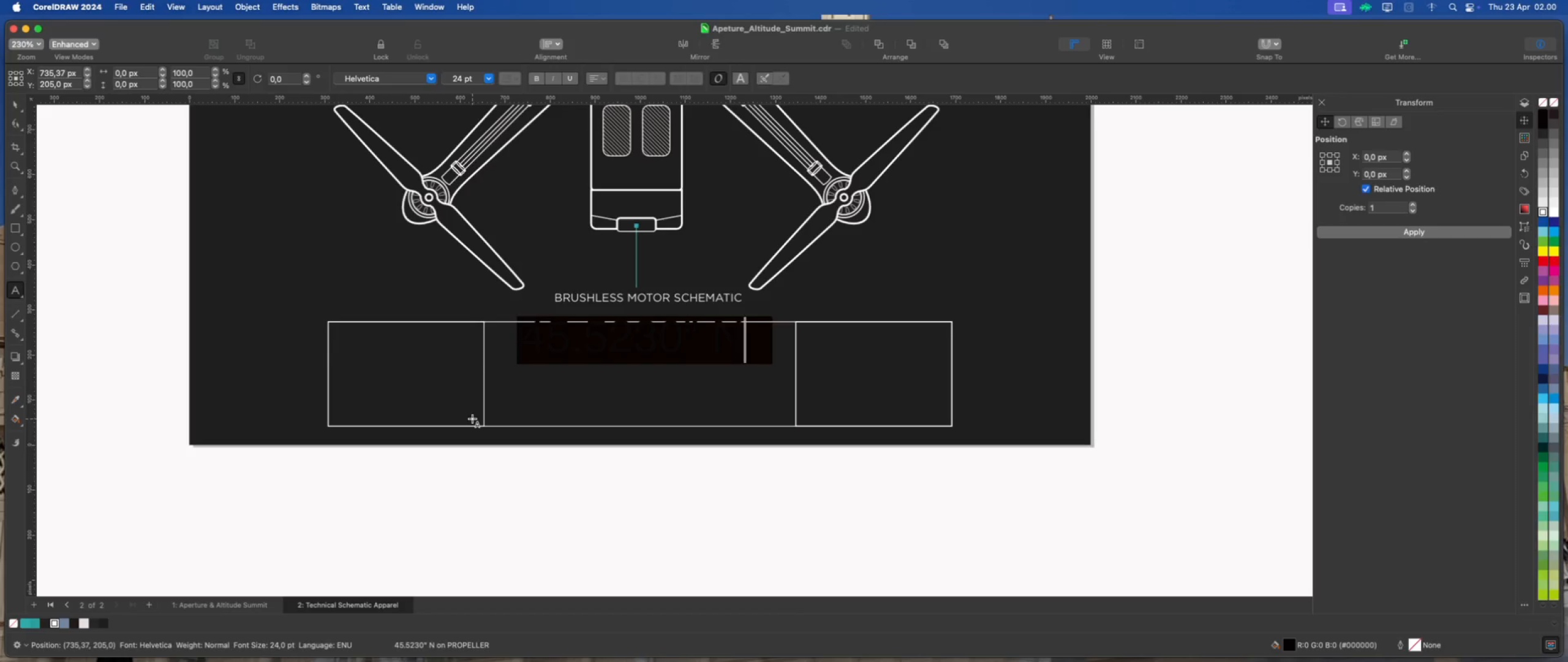 
key(Comma)
 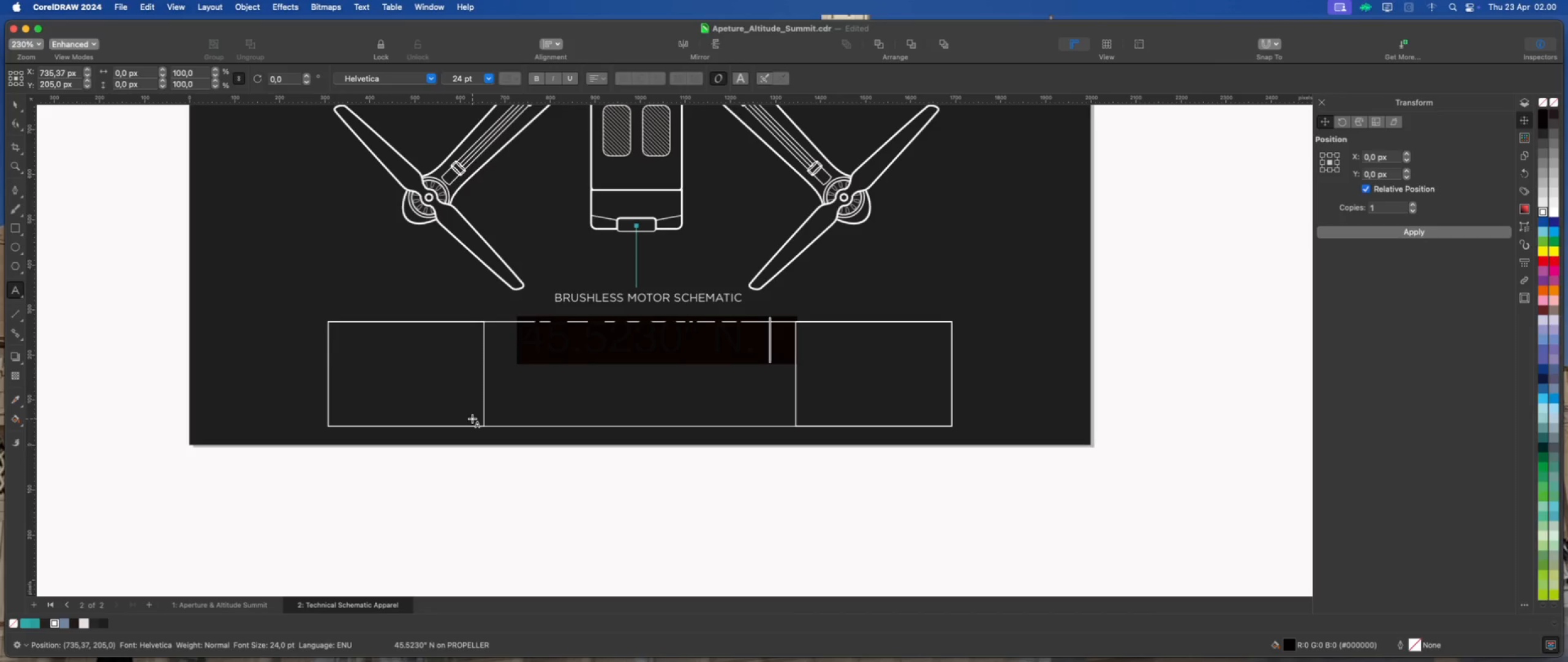 
key(Space)
 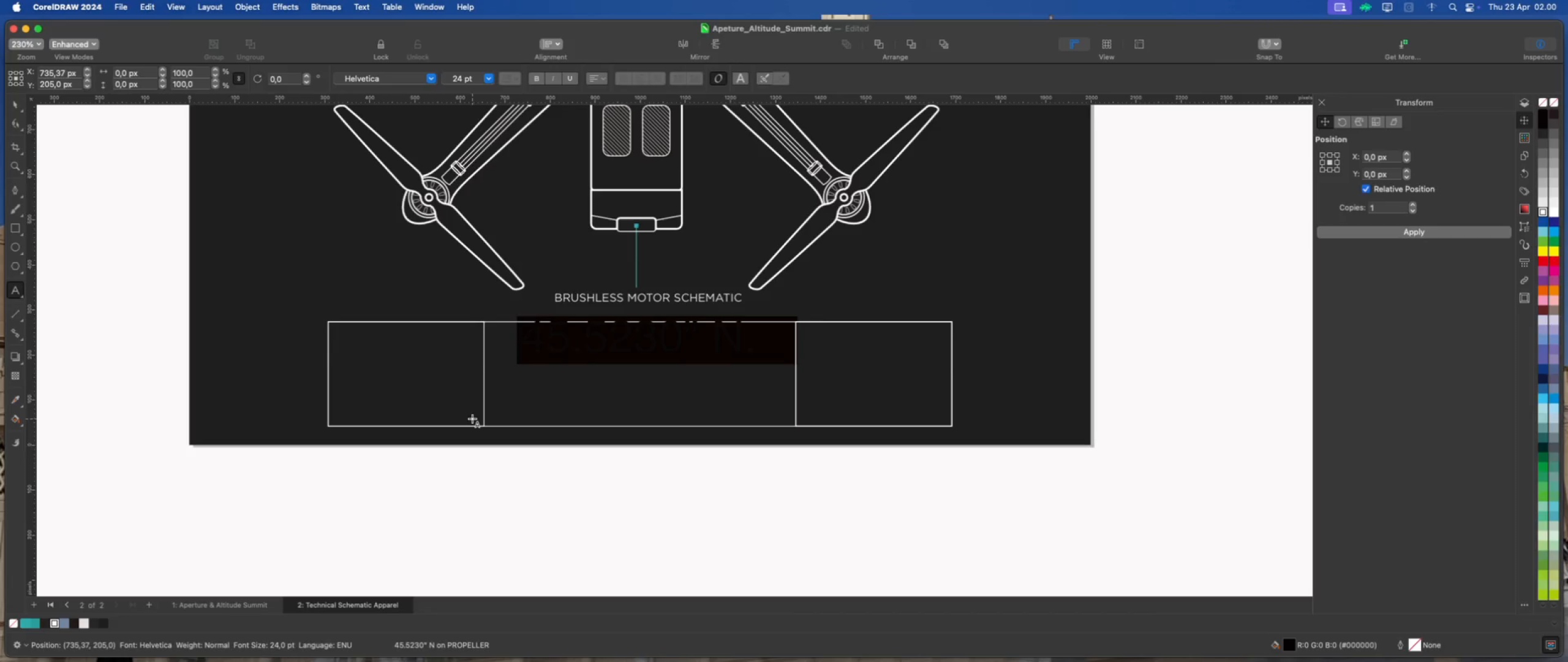 
key(Numpad1)
 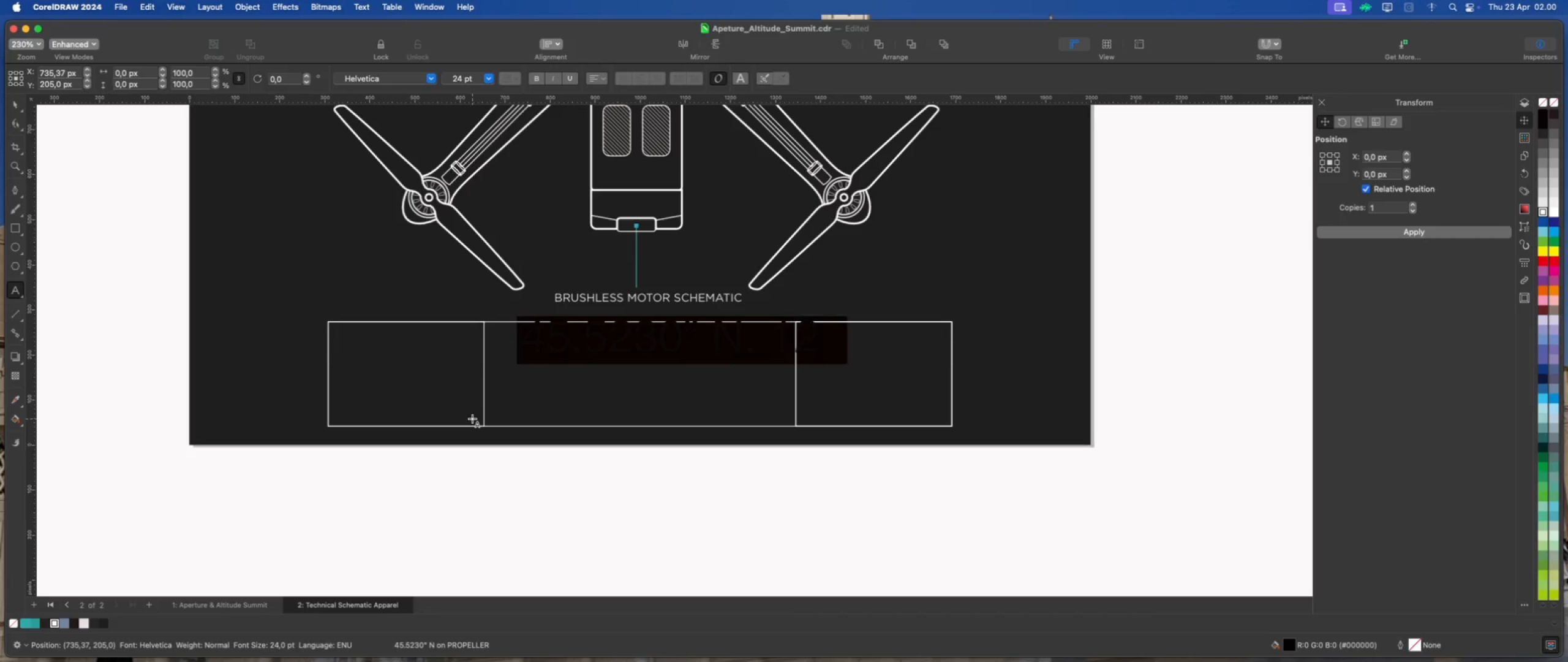 
key(Numpad2)
 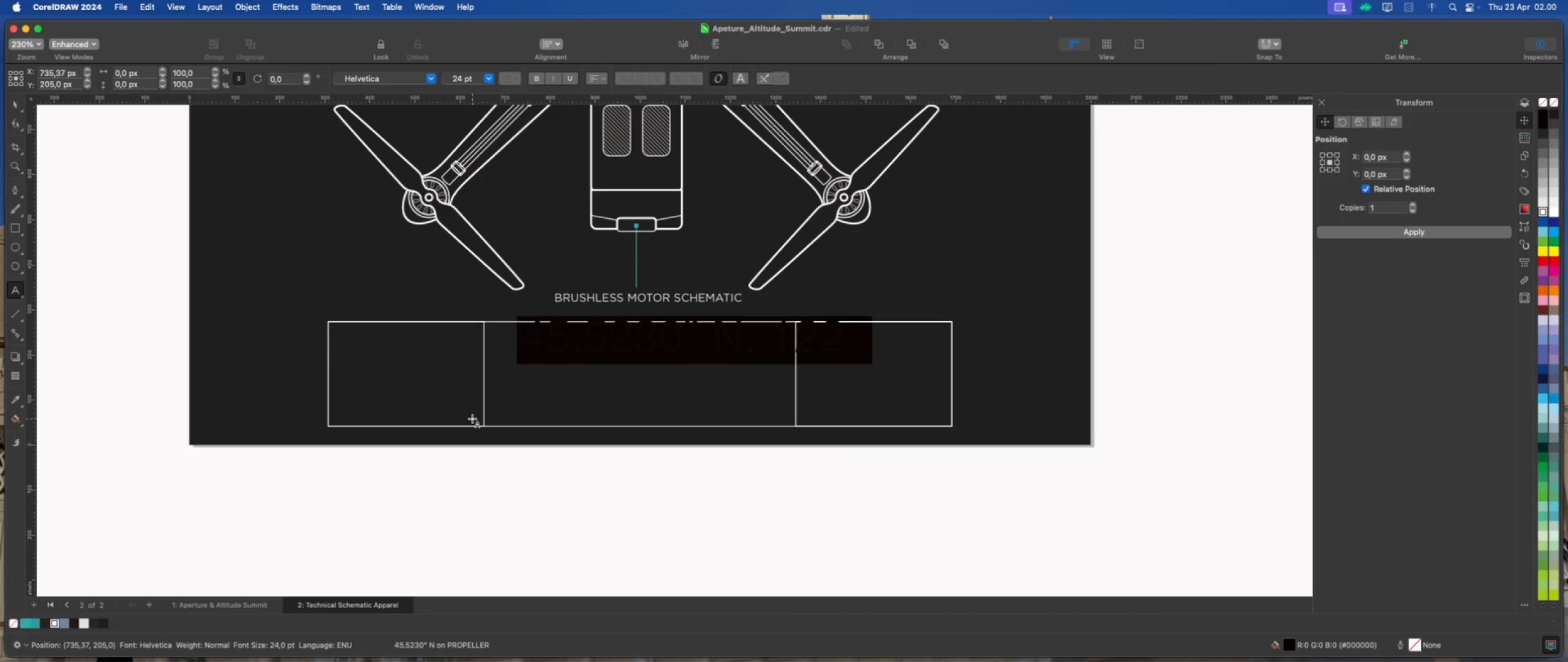 
key(Numpad2)
 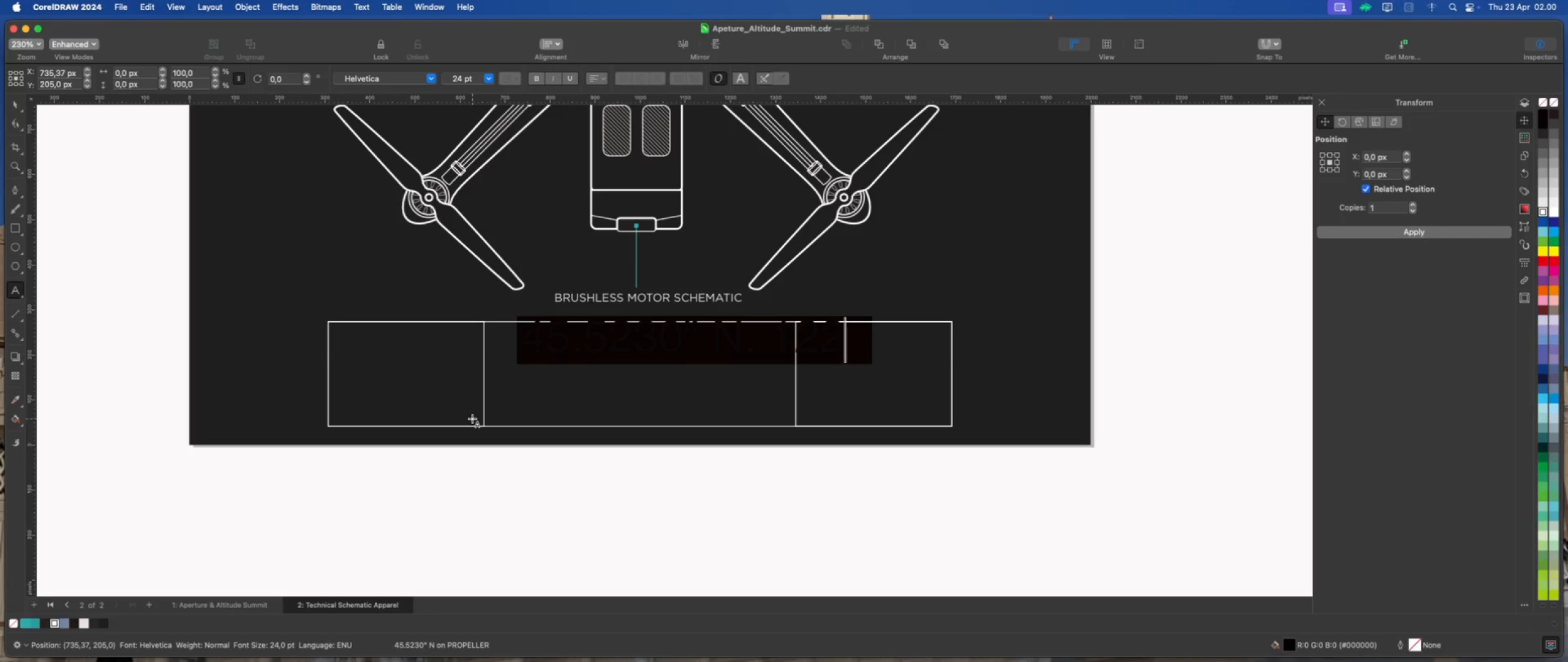 
key(NumpadDecimal)
 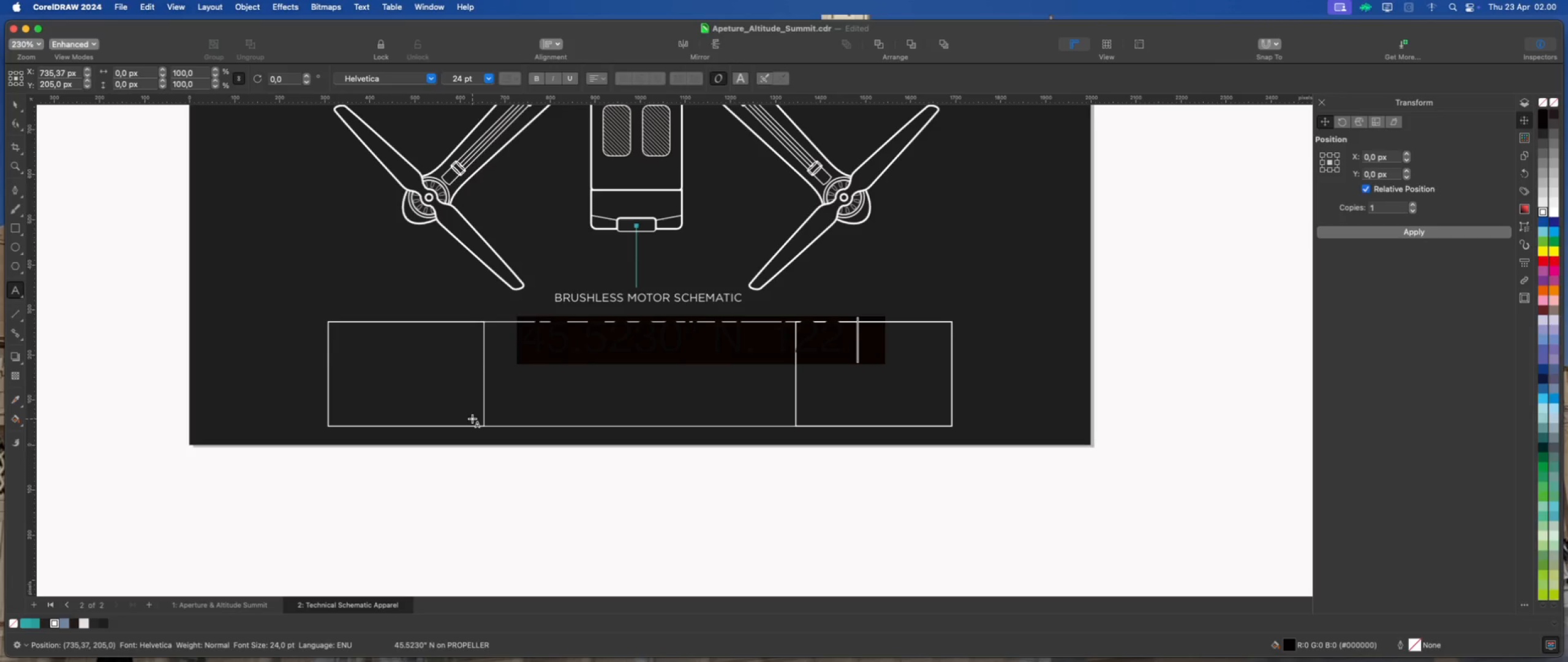 
key(Numpad6)
 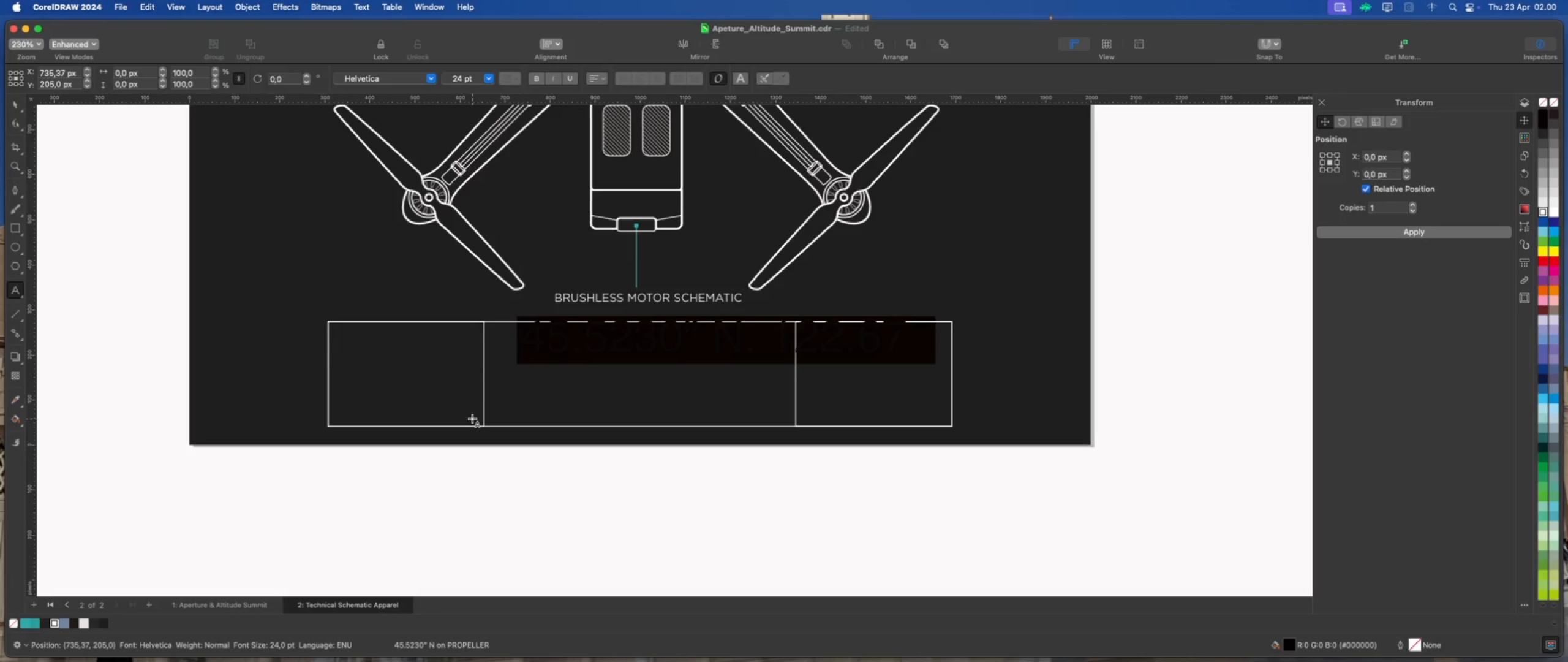 
key(Numpad7)
 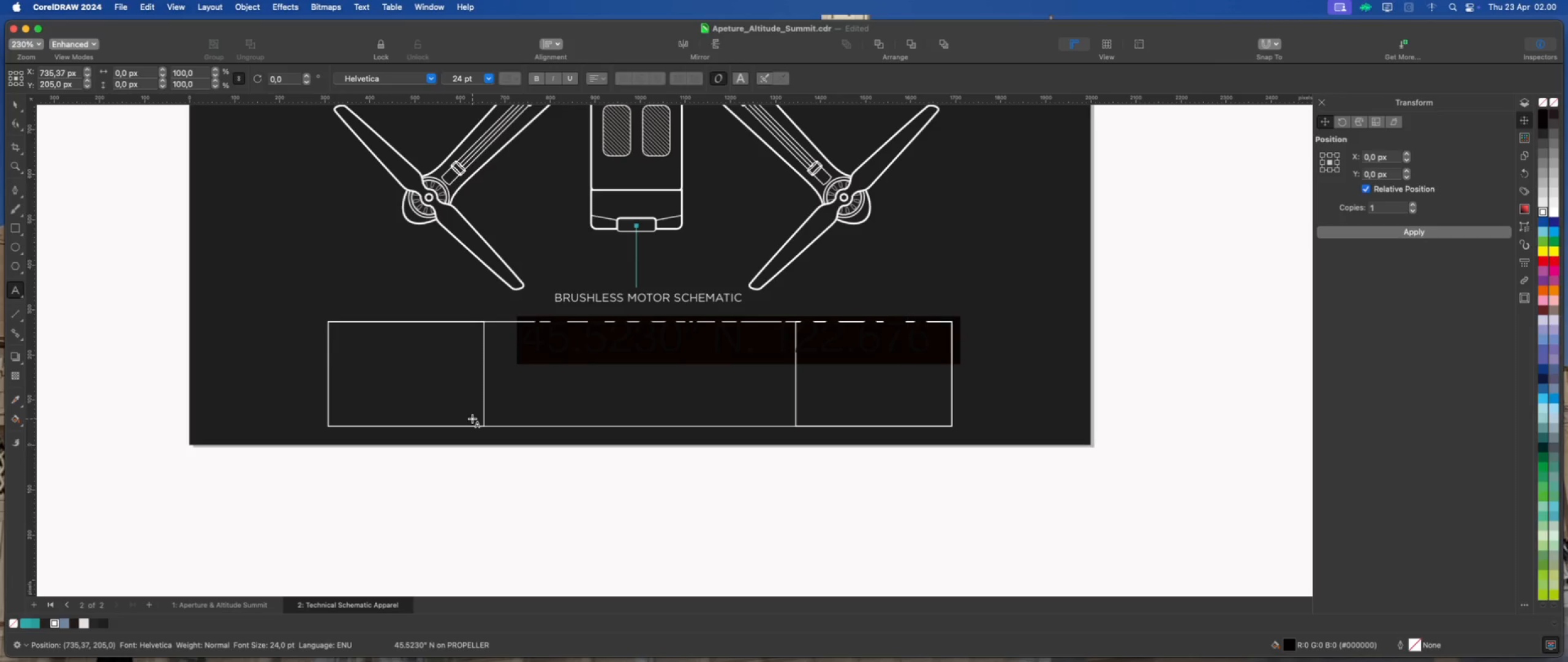 
key(Numpad6)
 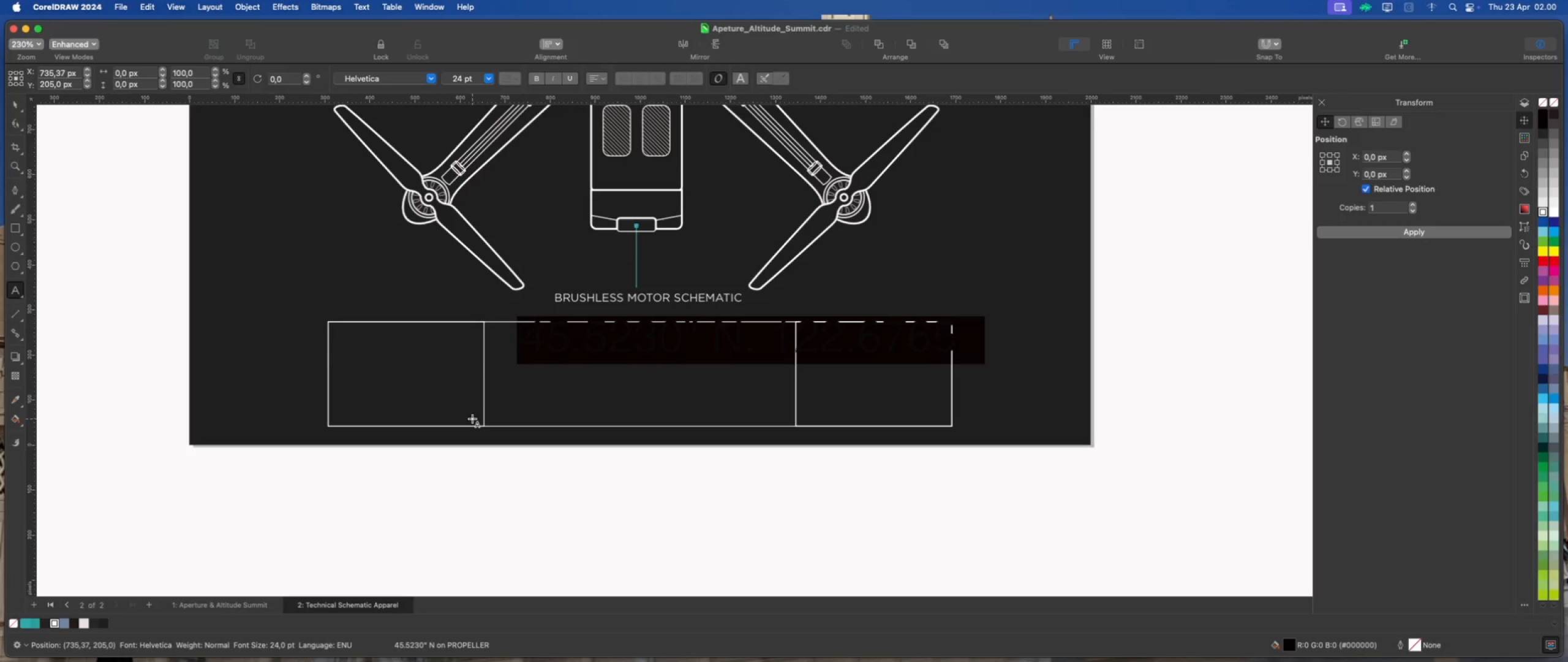 
key(Numpad5)
 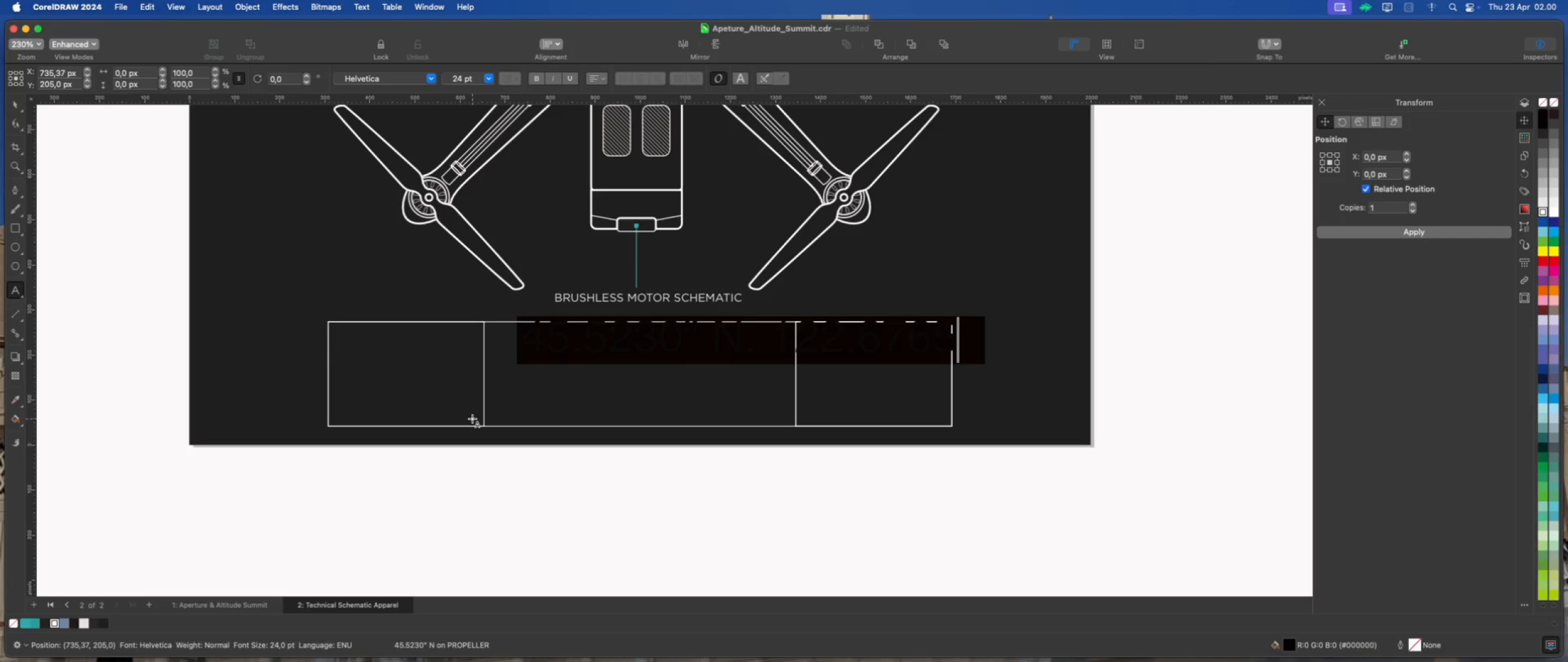 
key(Shift+Quote)
 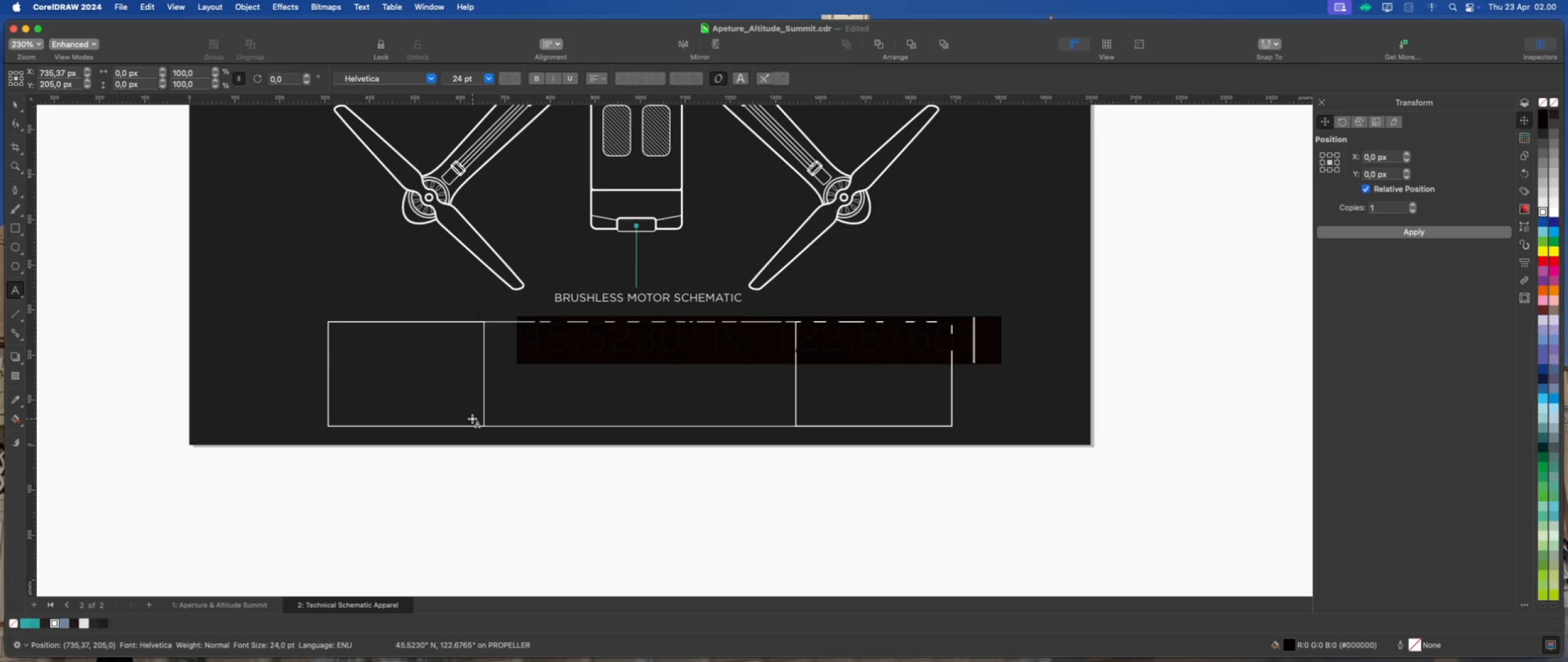 
key(Space)
 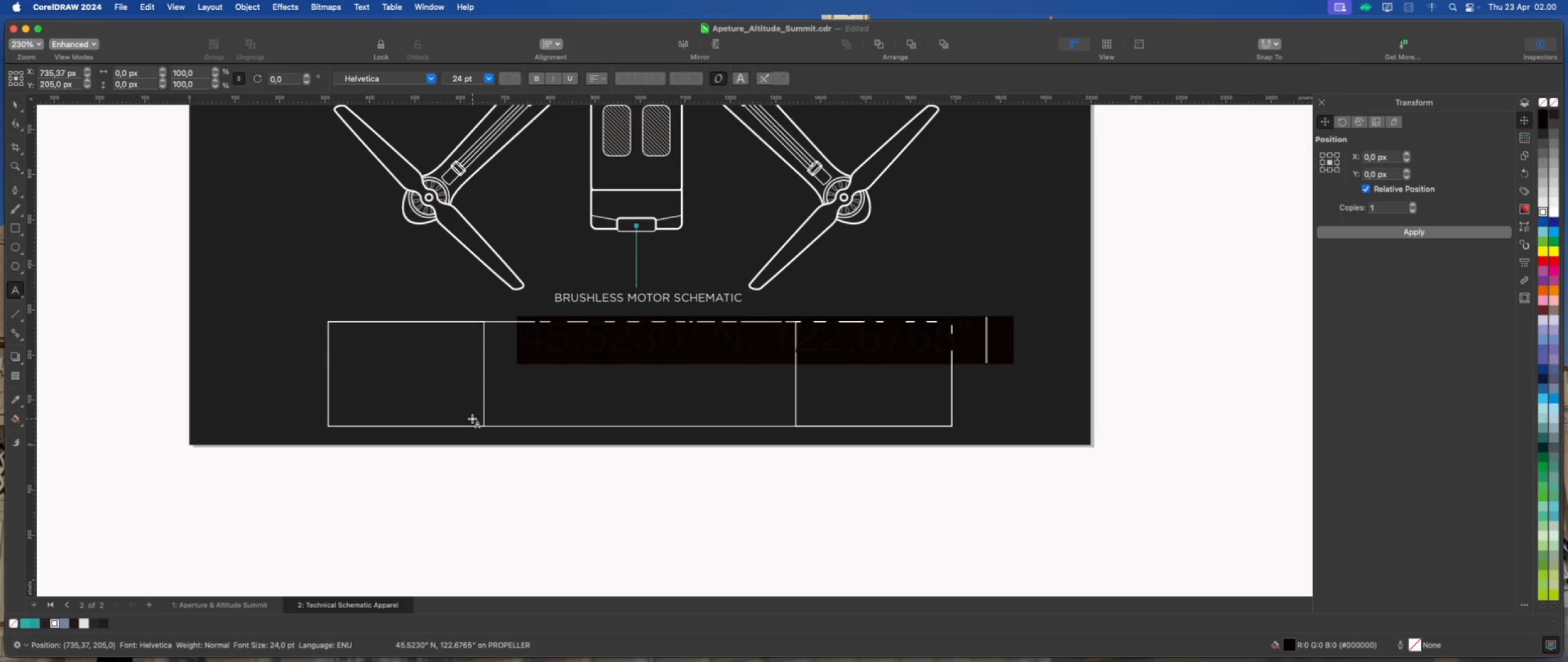 
key(Shift+W)
 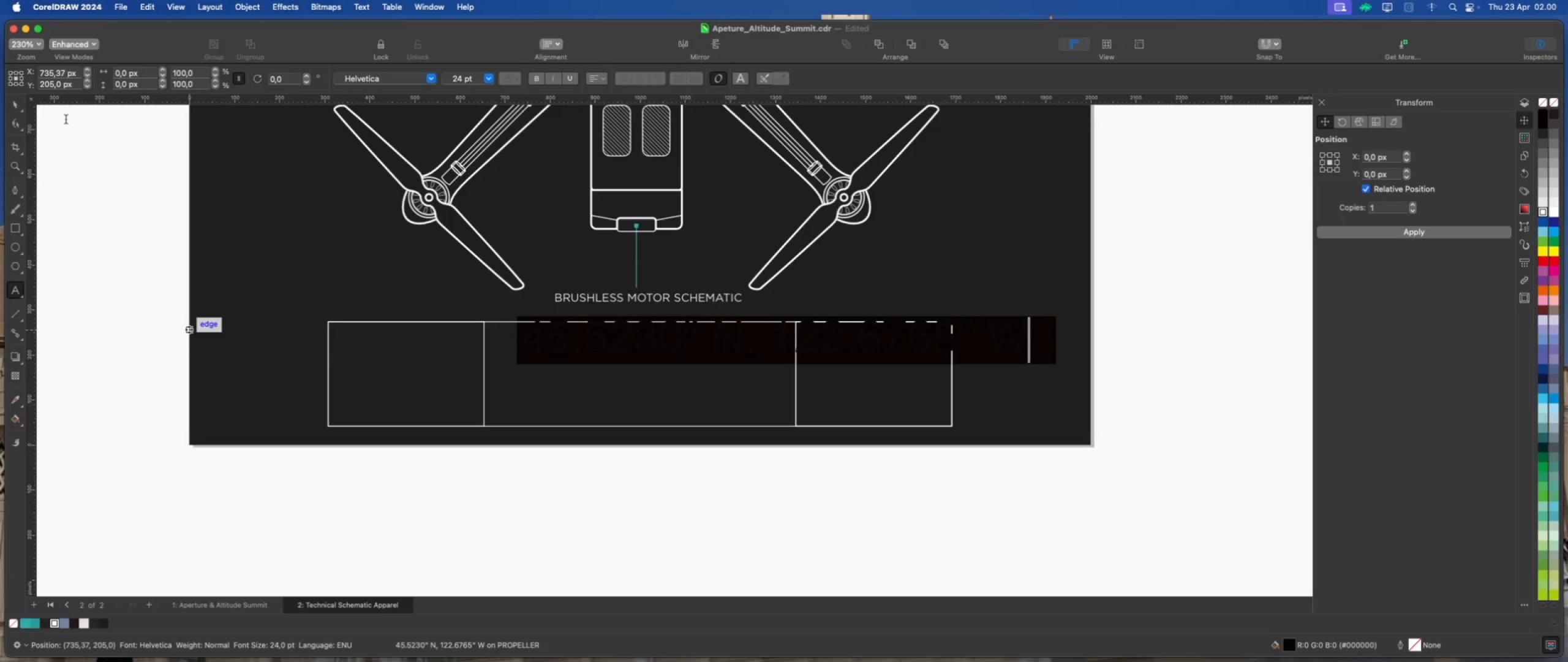 
left_click([9, 102])
 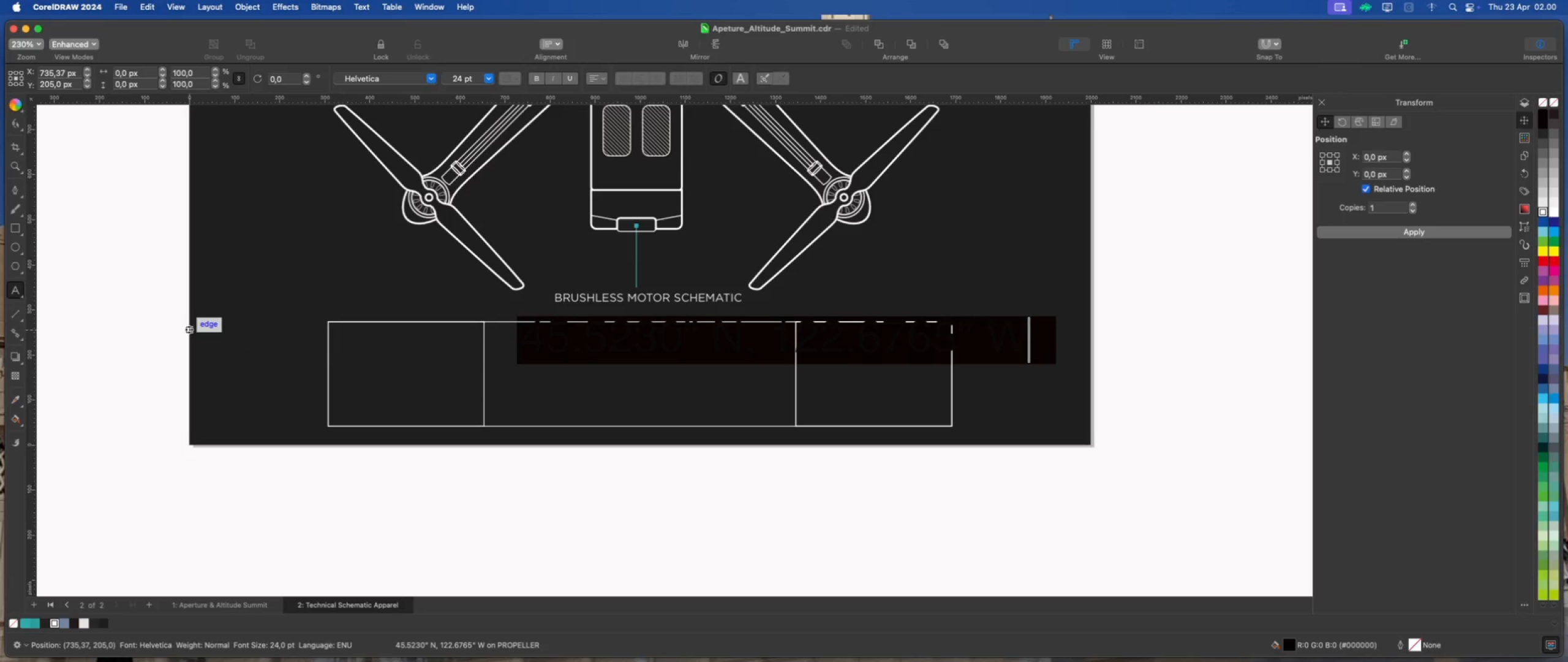 
left_click([15, 105])
 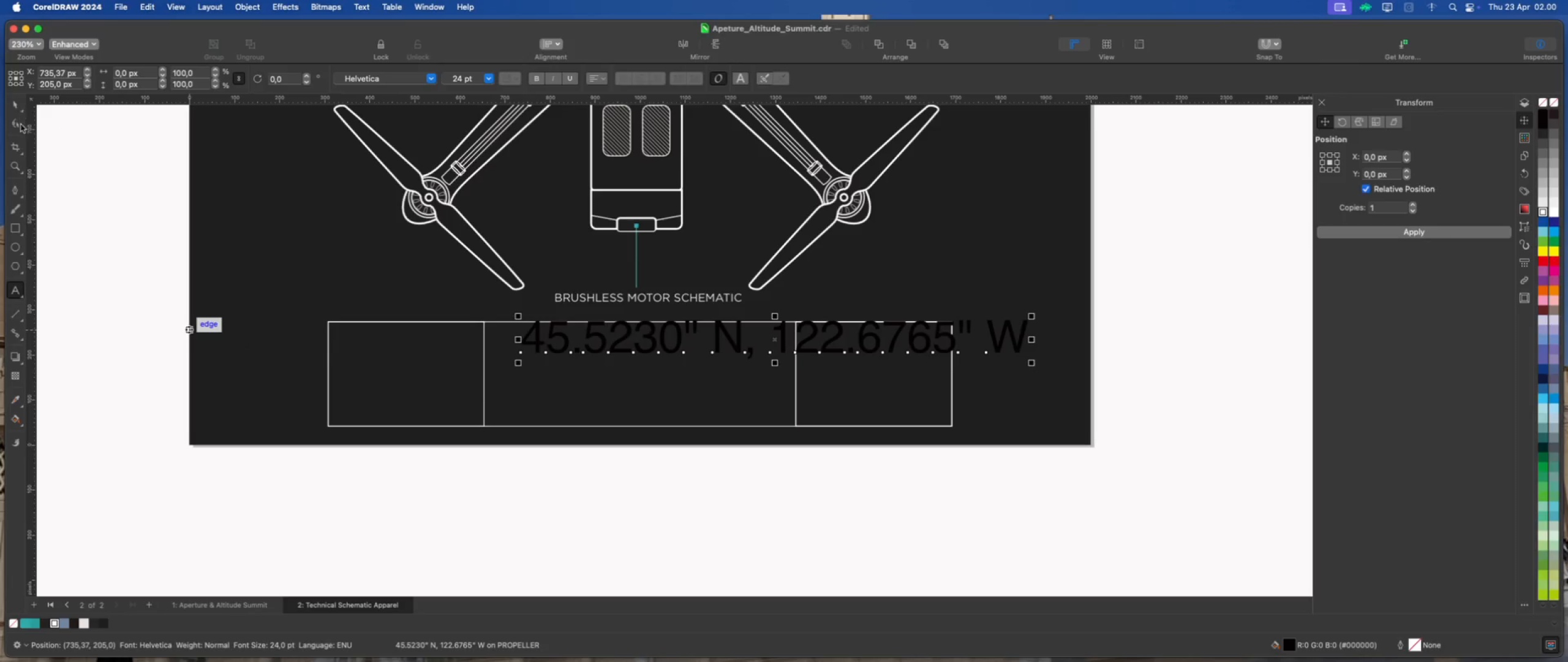 
left_click([14, 105])
 